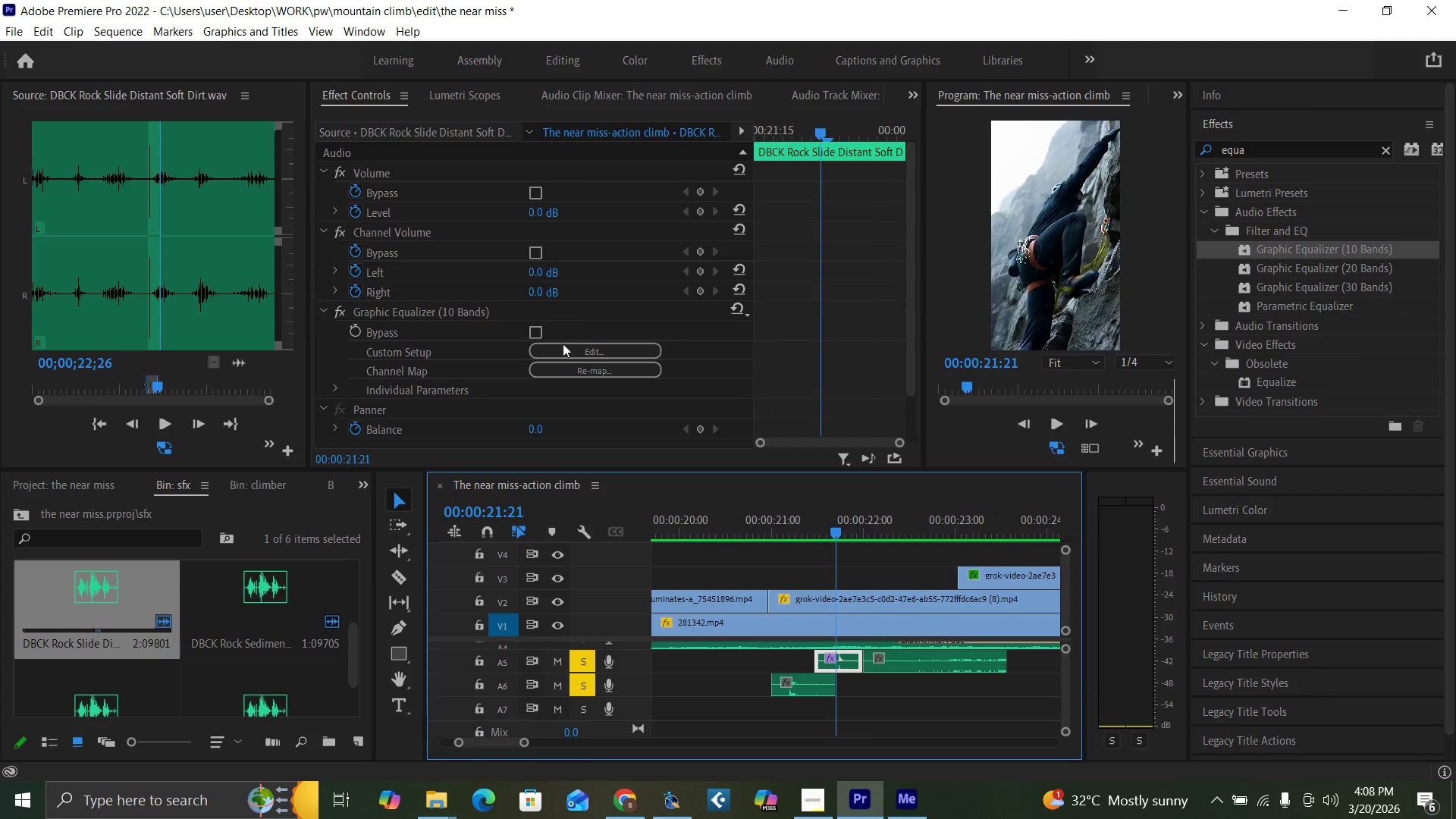 
left_click([574, 348])
 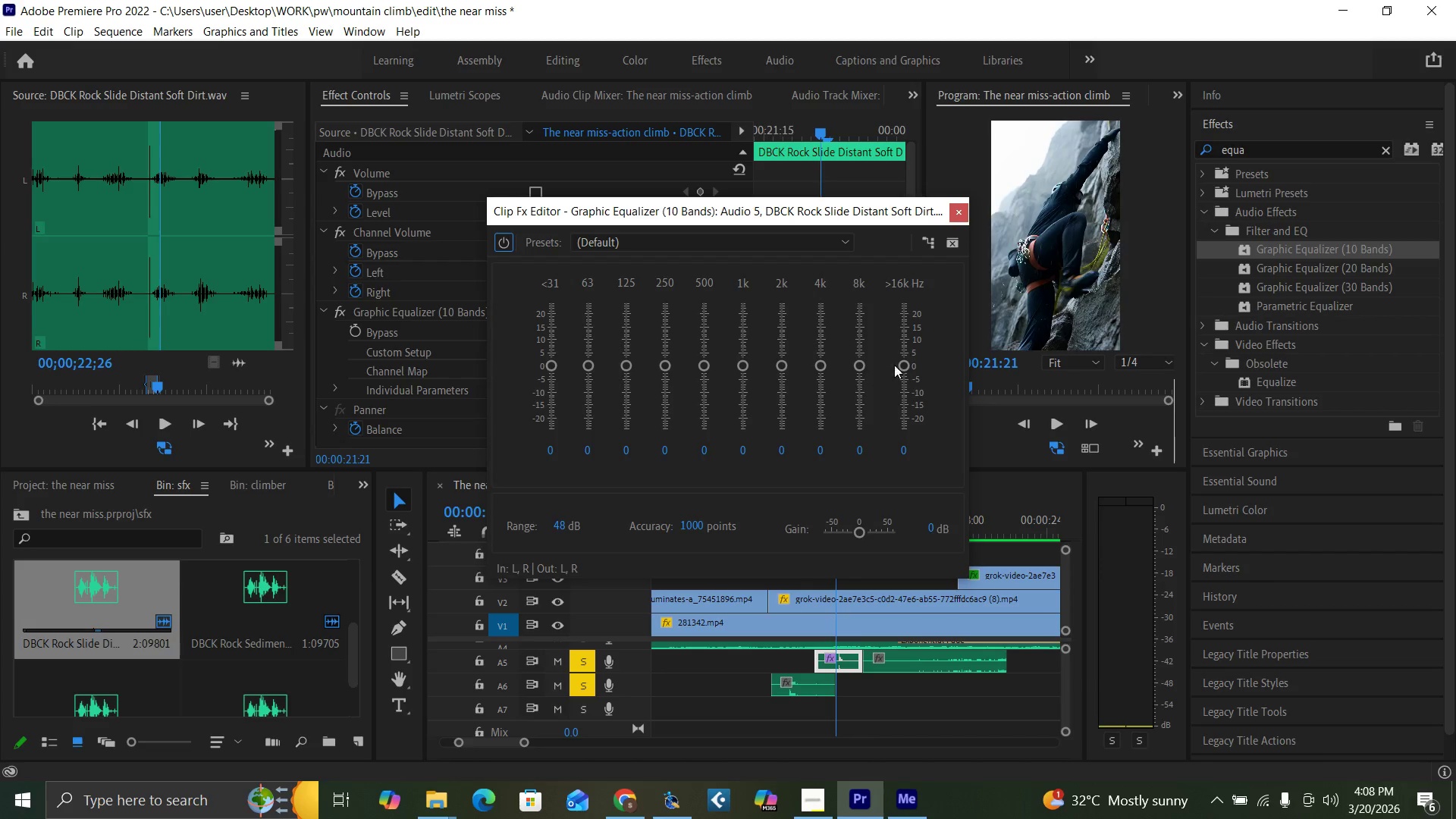 
left_click_drag(start_coordinate=[905, 369], to_coordinate=[902, 463])
 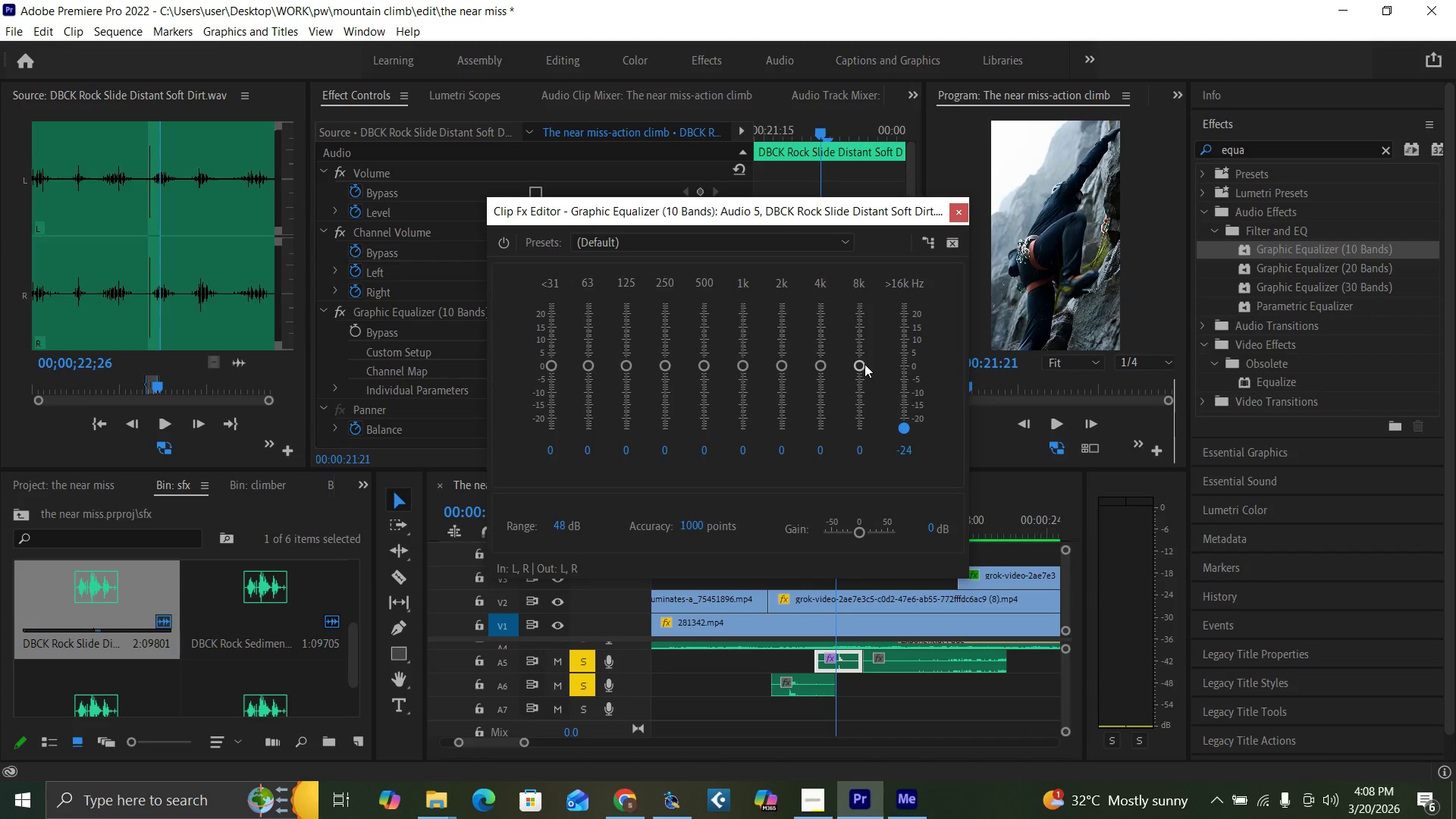 
left_click_drag(start_coordinate=[859, 360], to_coordinate=[861, 467])
 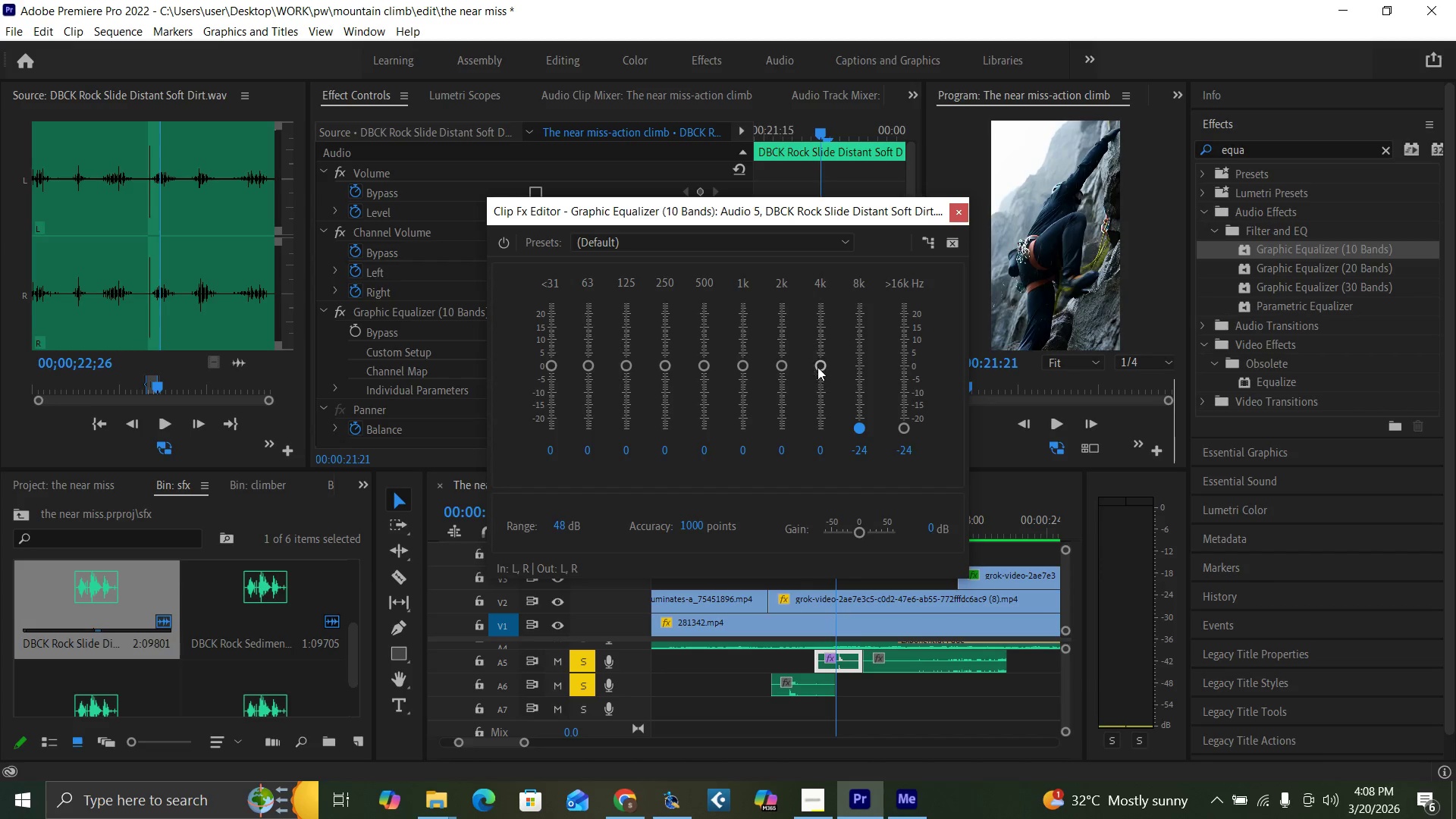 
left_click_drag(start_coordinate=[817, 366], to_coordinate=[817, 469])
 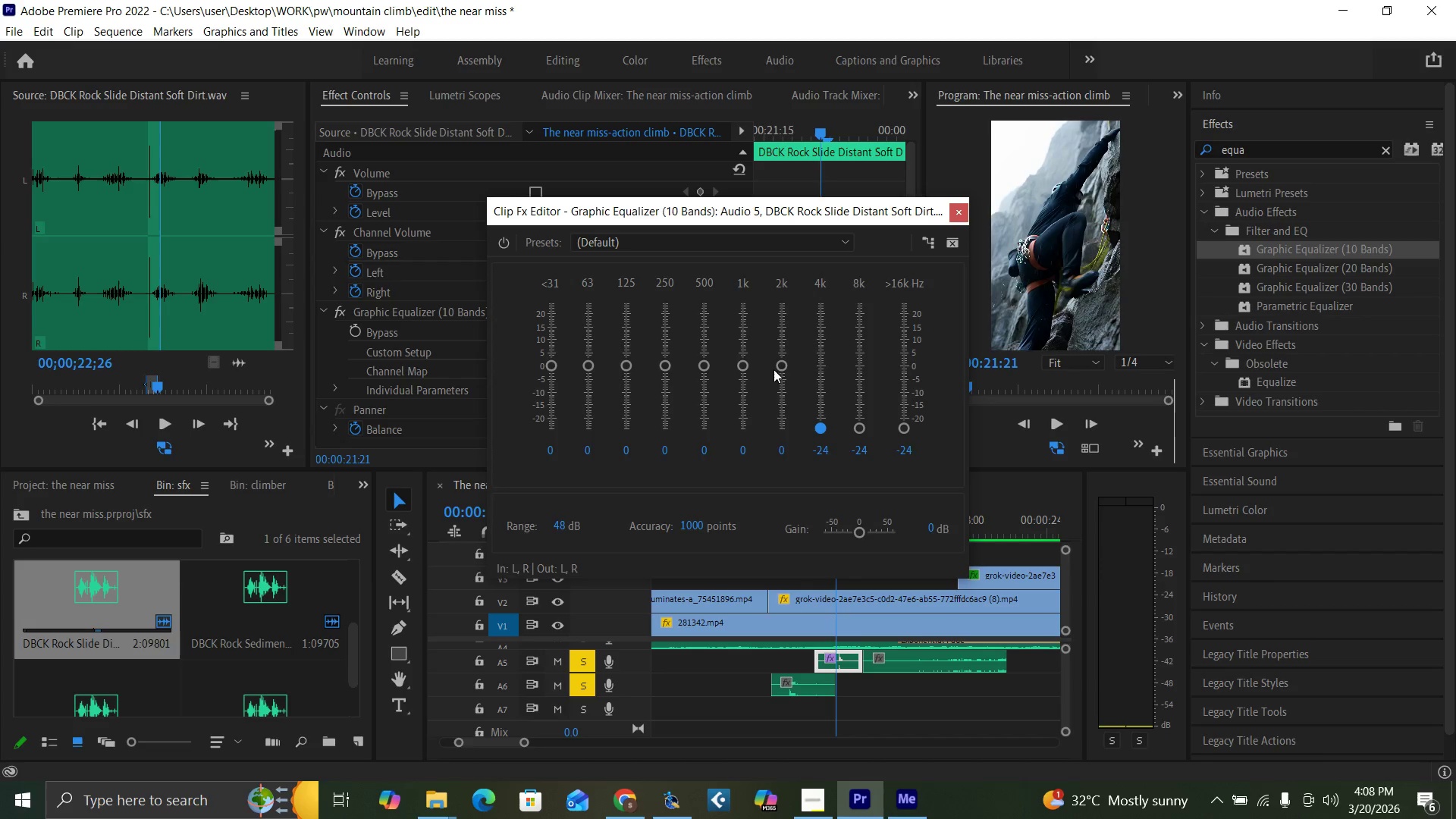 
left_click_drag(start_coordinate=[773, 369], to_coordinate=[771, 475])
 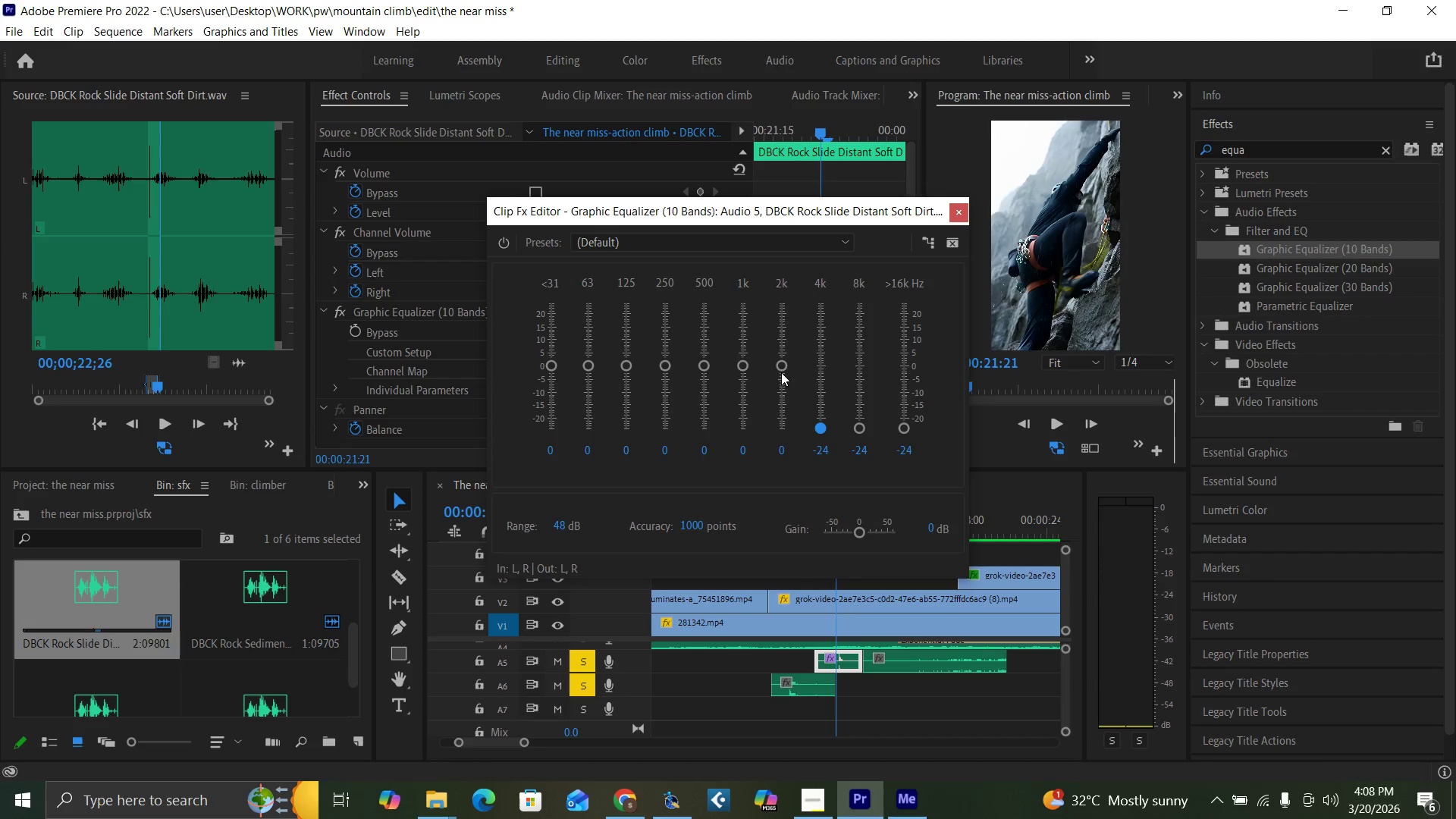 
left_click_drag(start_coordinate=[777, 366], to_coordinate=[785, 485])
 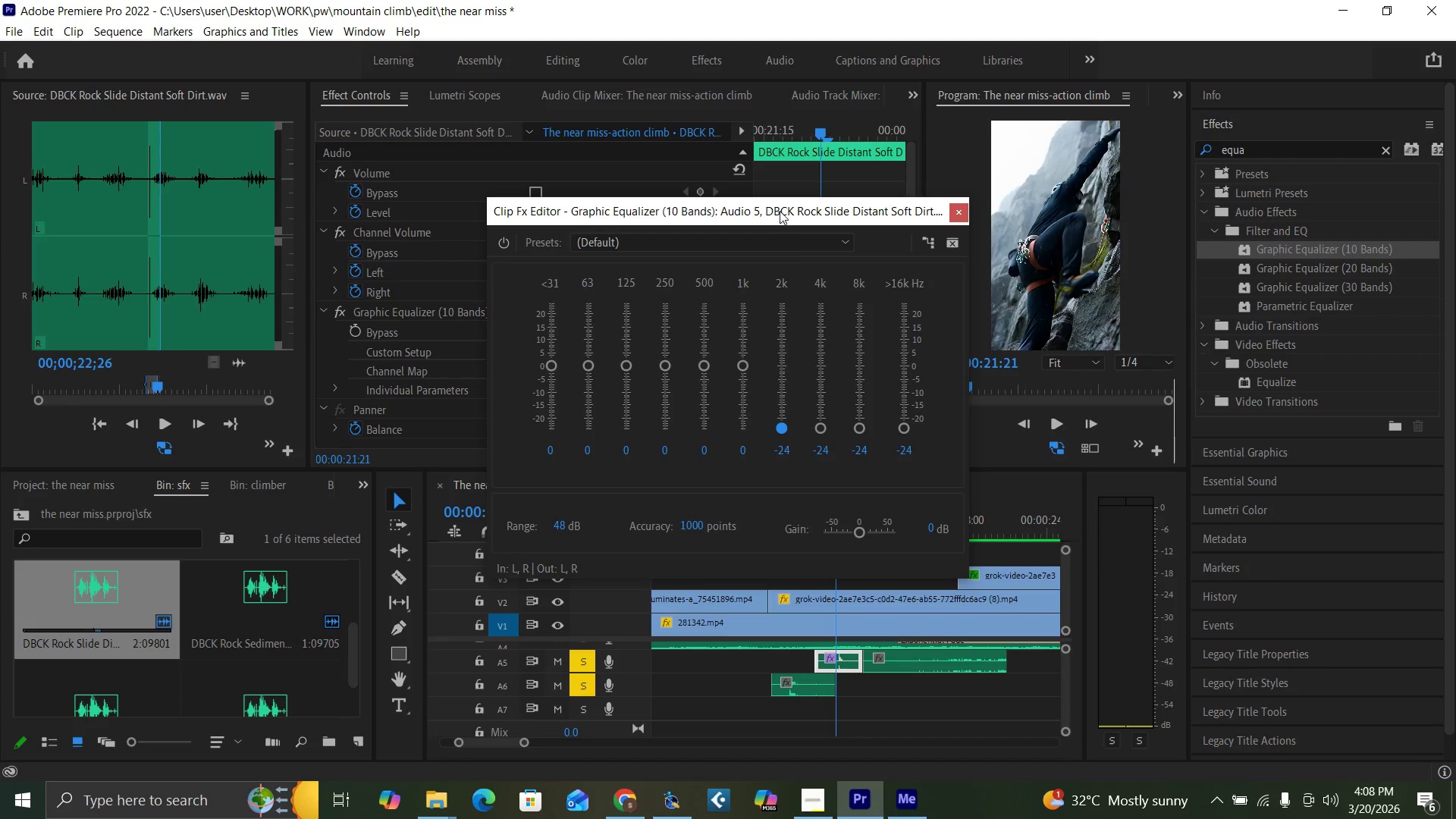 
left_click_drag(start_coordinate=[779, 208], to_coordinate=[444, 205])
 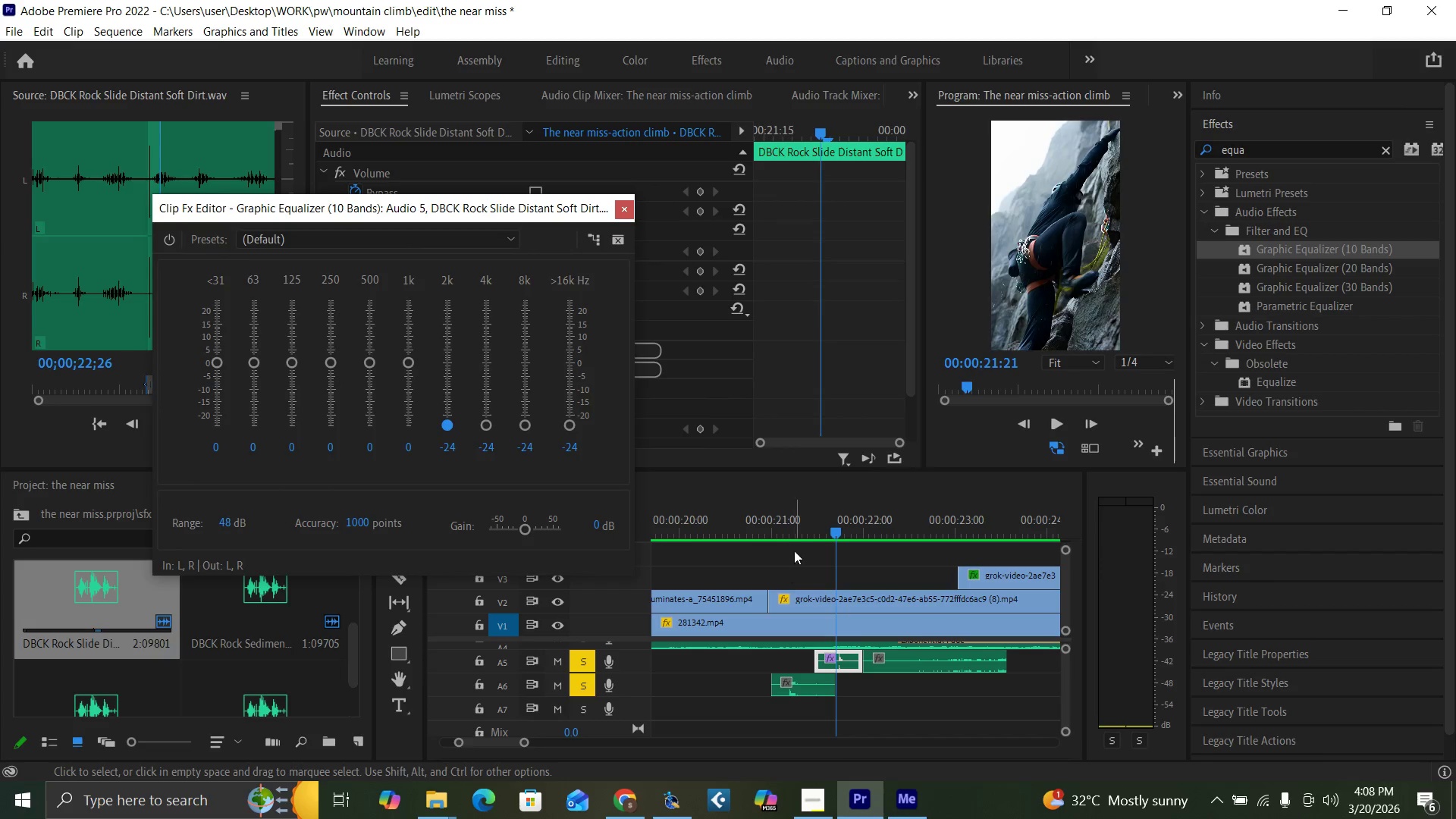 
left_click([795, 530])
 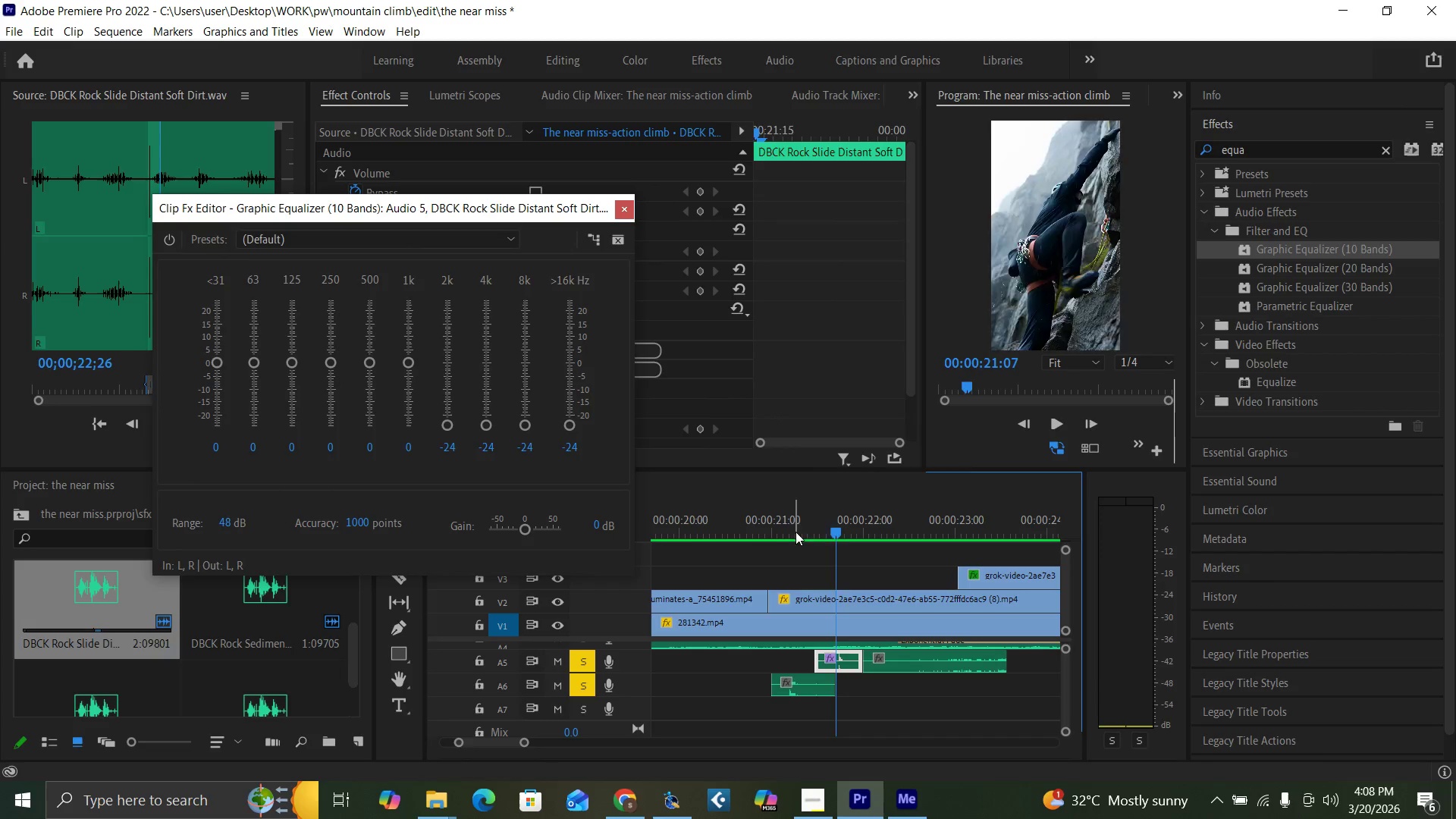 
key(Space)
 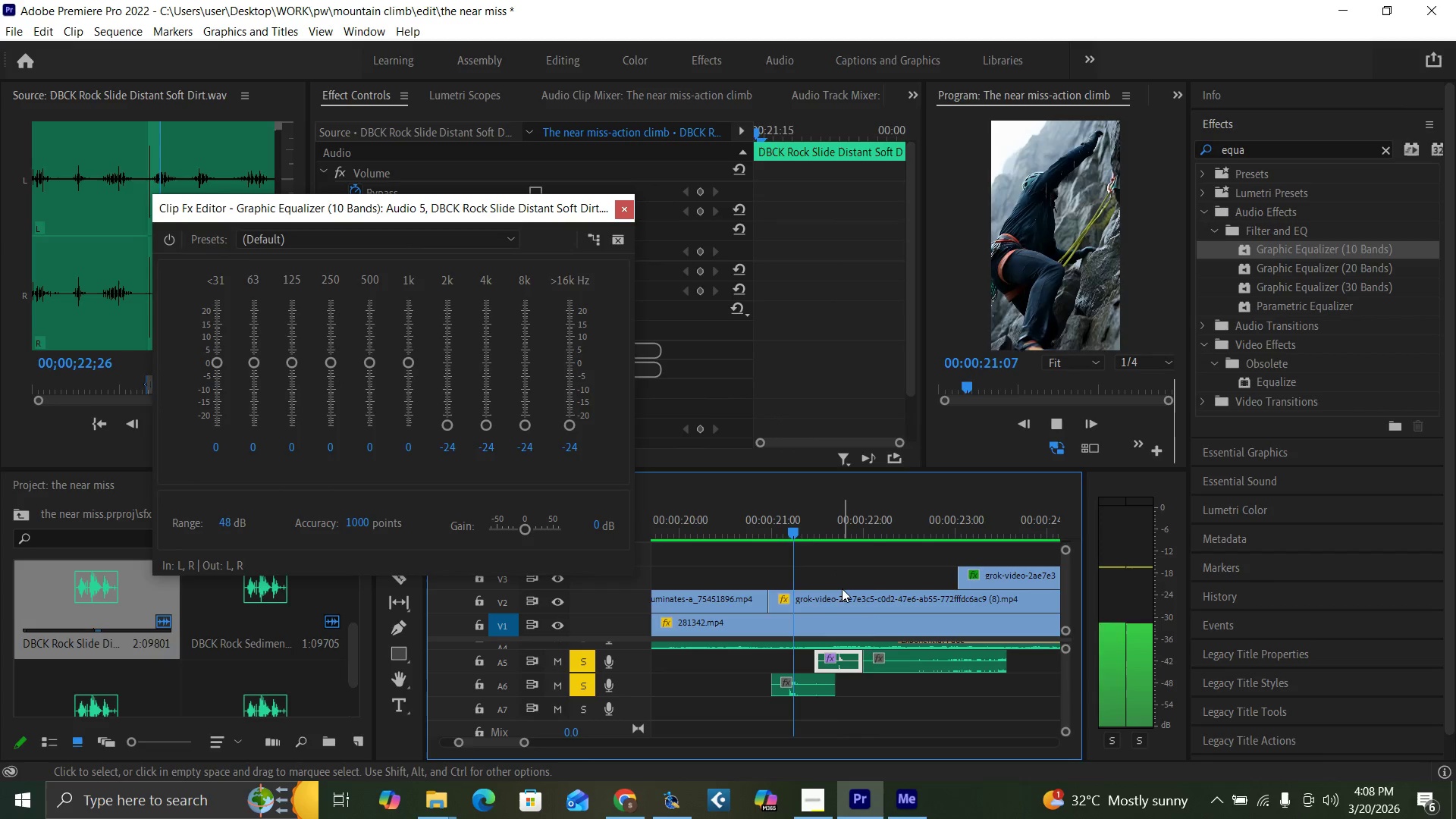 
key(Space)
 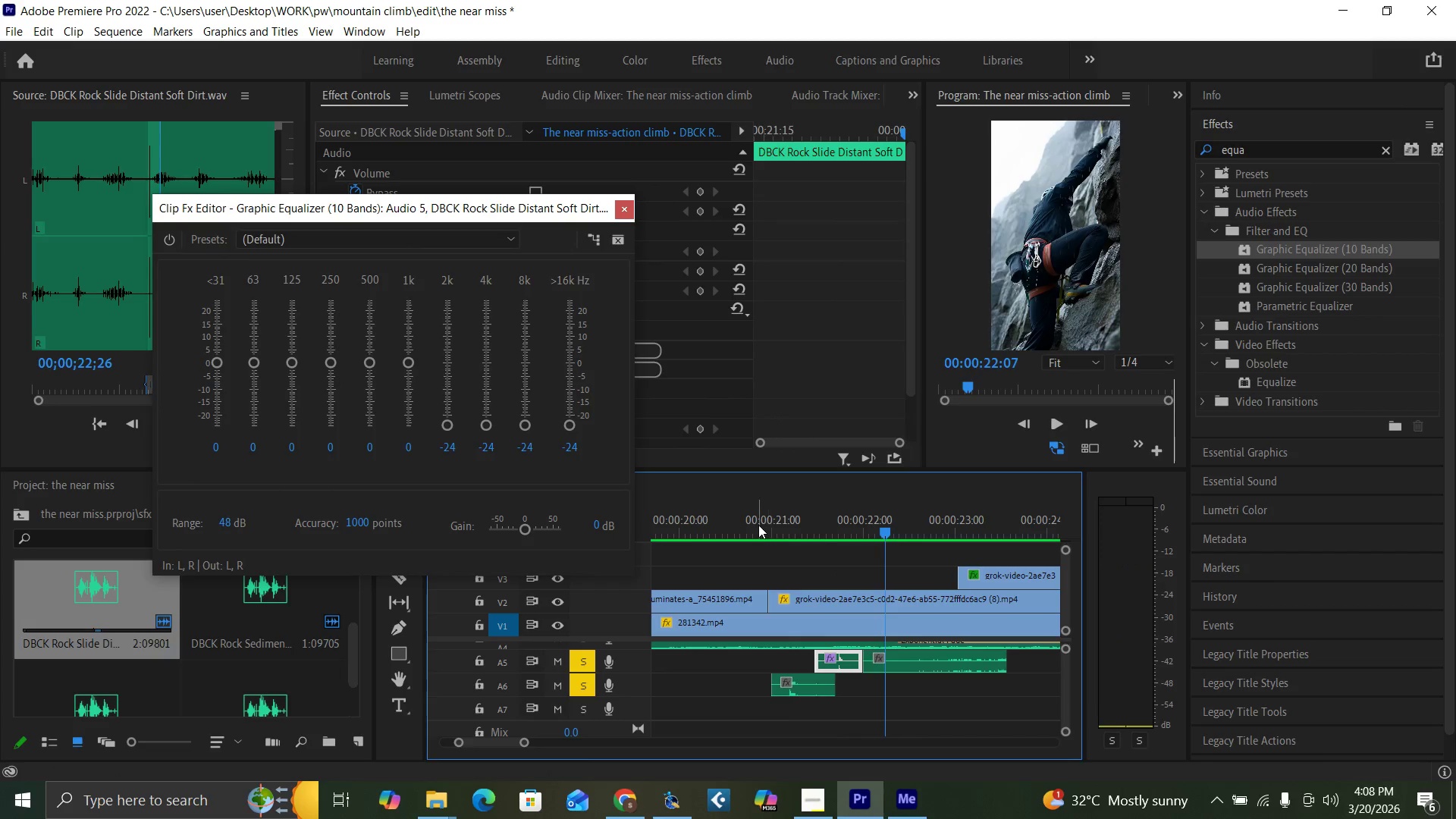 
left_click([758, 525])
 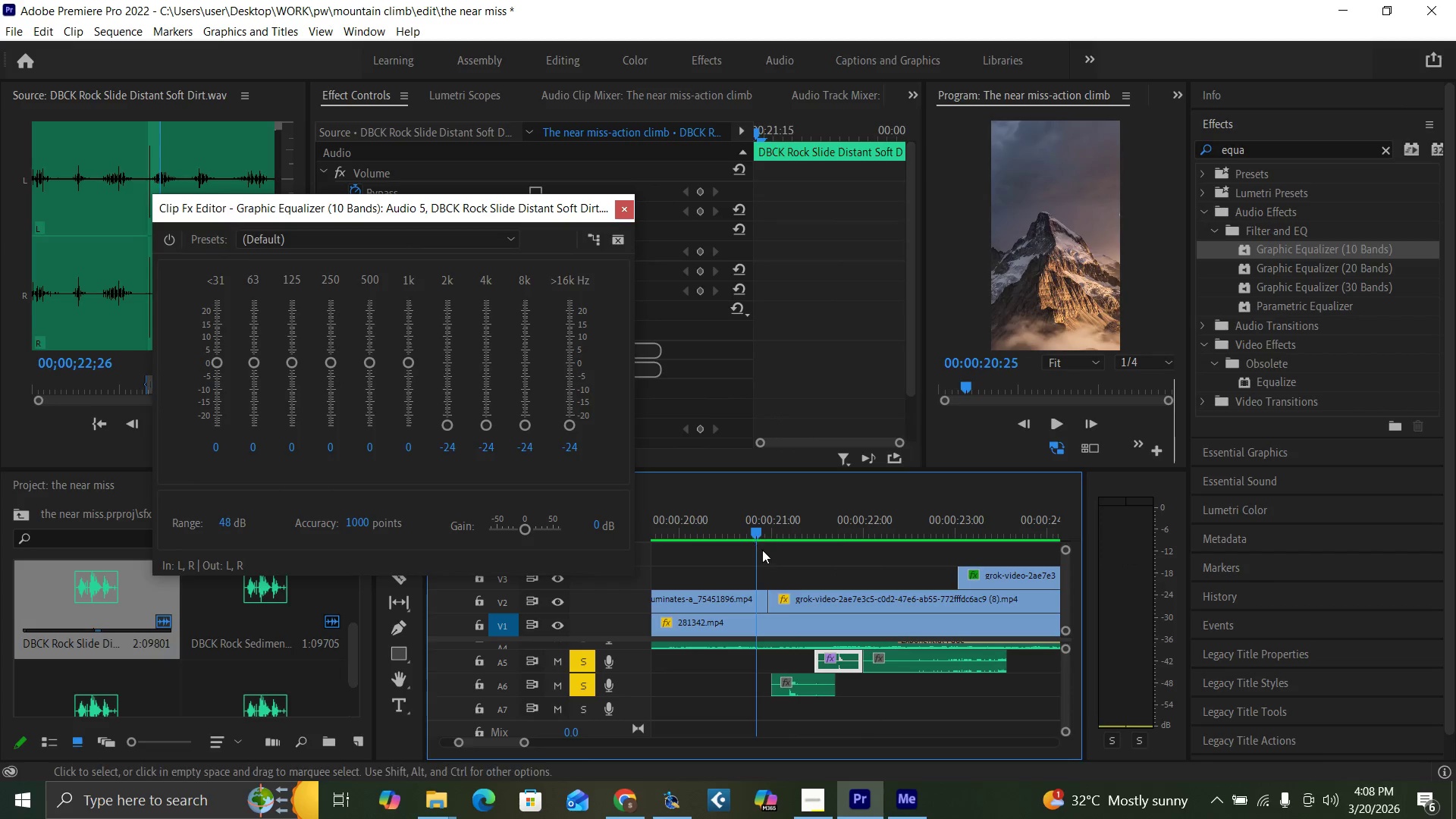 
key(Space)
 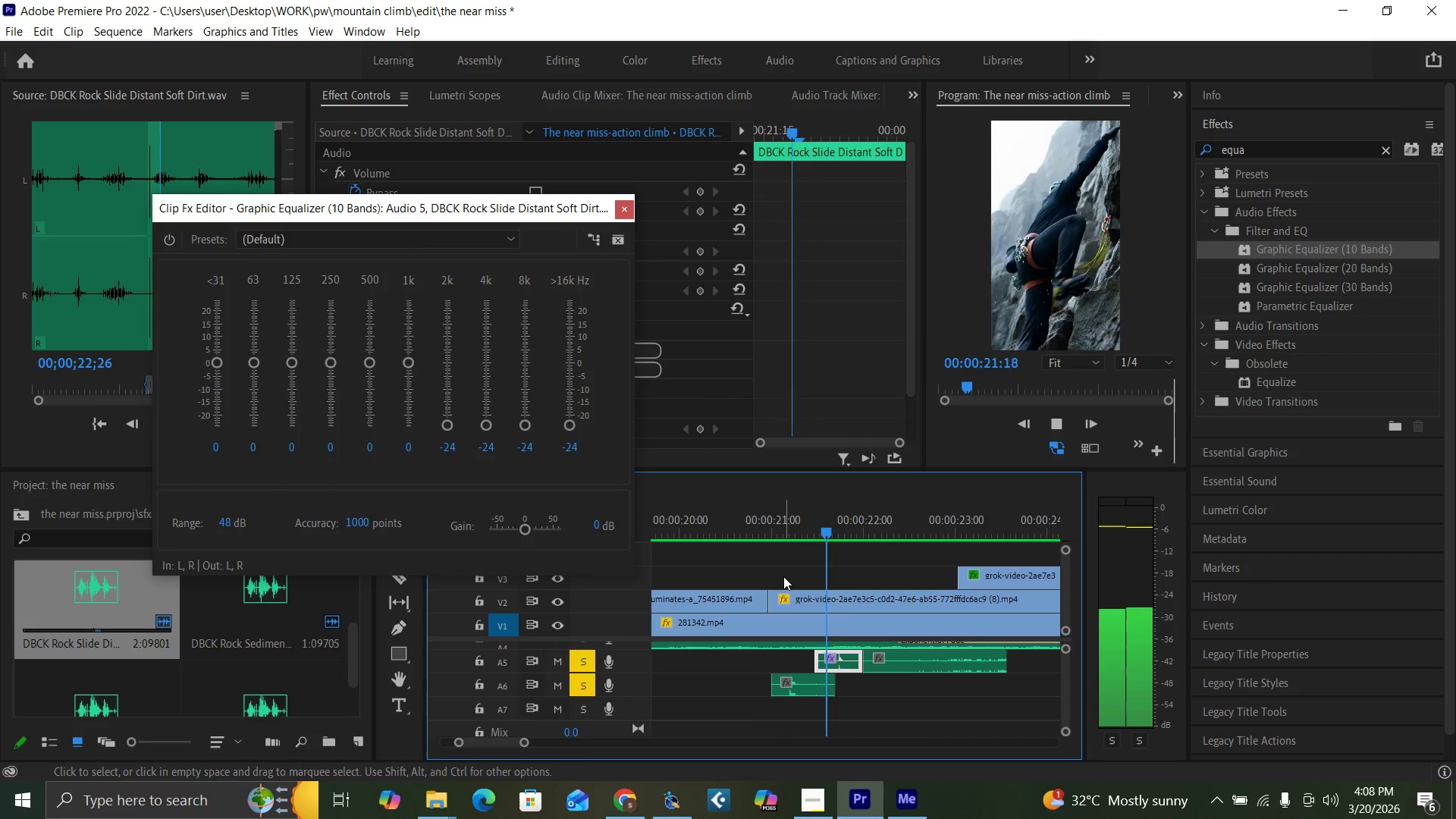 
key(Space)
 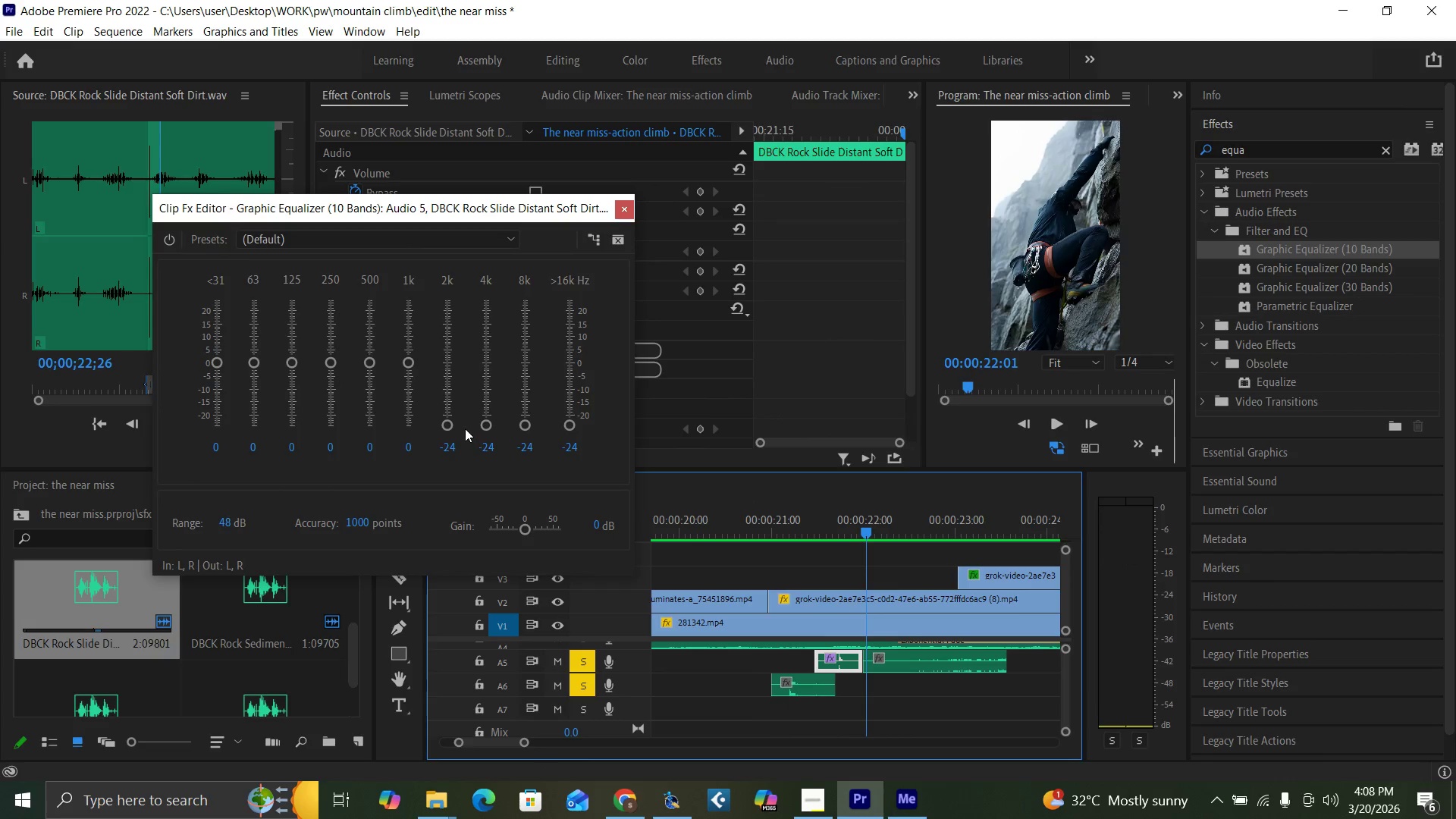 
left_click_drag(start_coordinate=[442, 428], to_coordinate=[439, 397])
 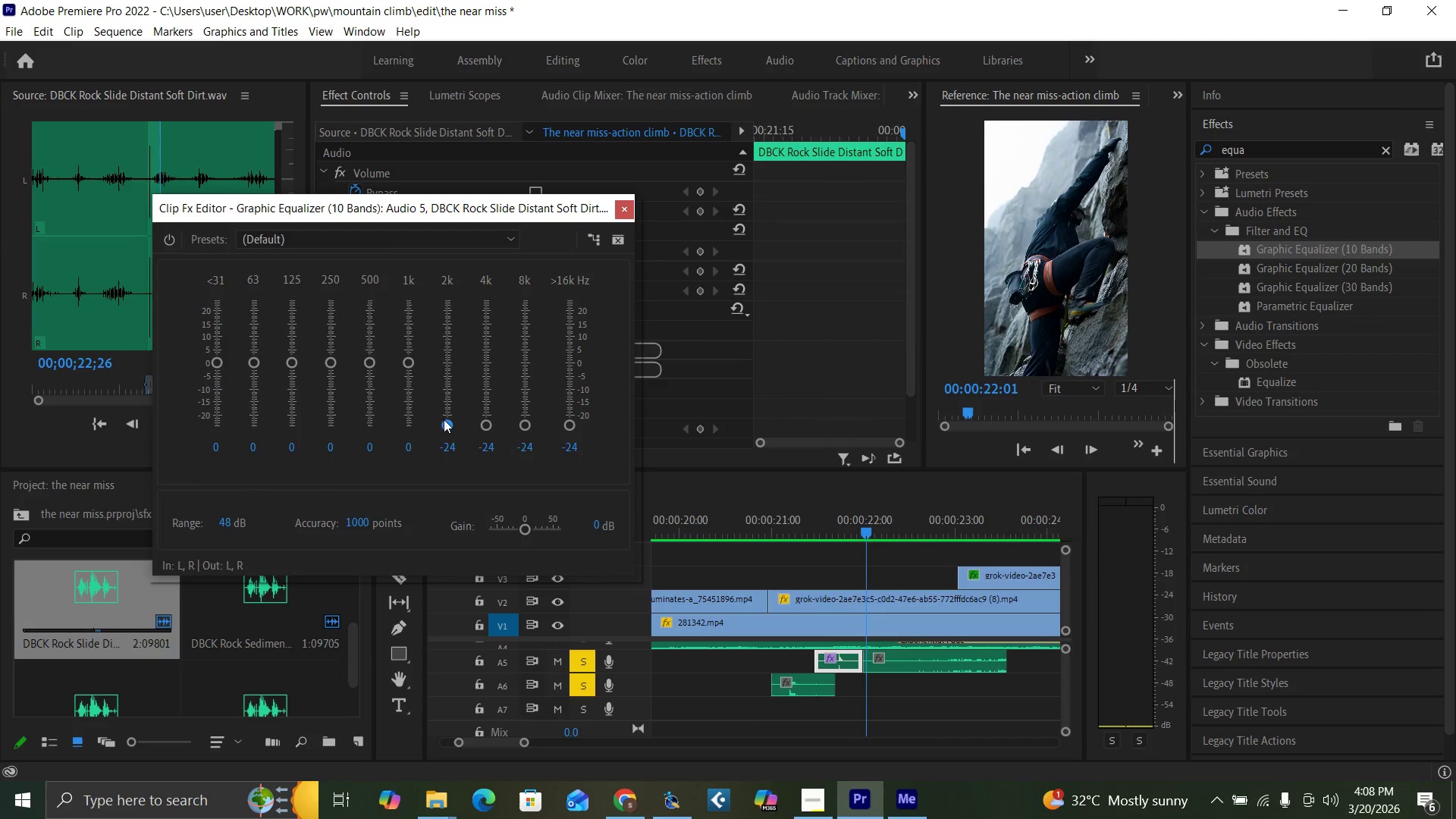 
left_click_drag(start_coordinate=[447, 421], to_coordinate=[453, 378])
 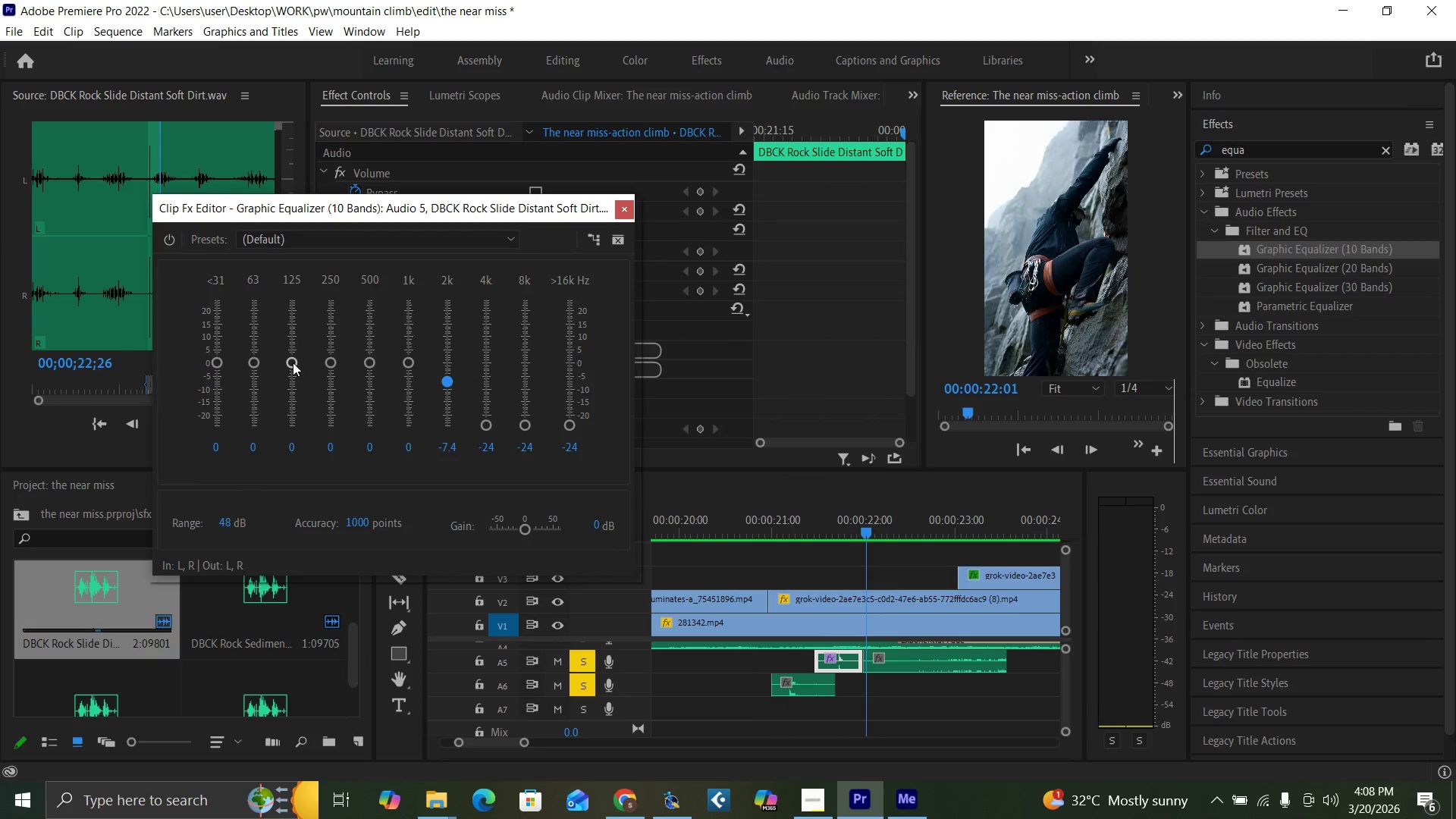 
left_click_drag(start_coordinate=[332, 359], to_coordinate=[336, 338])
 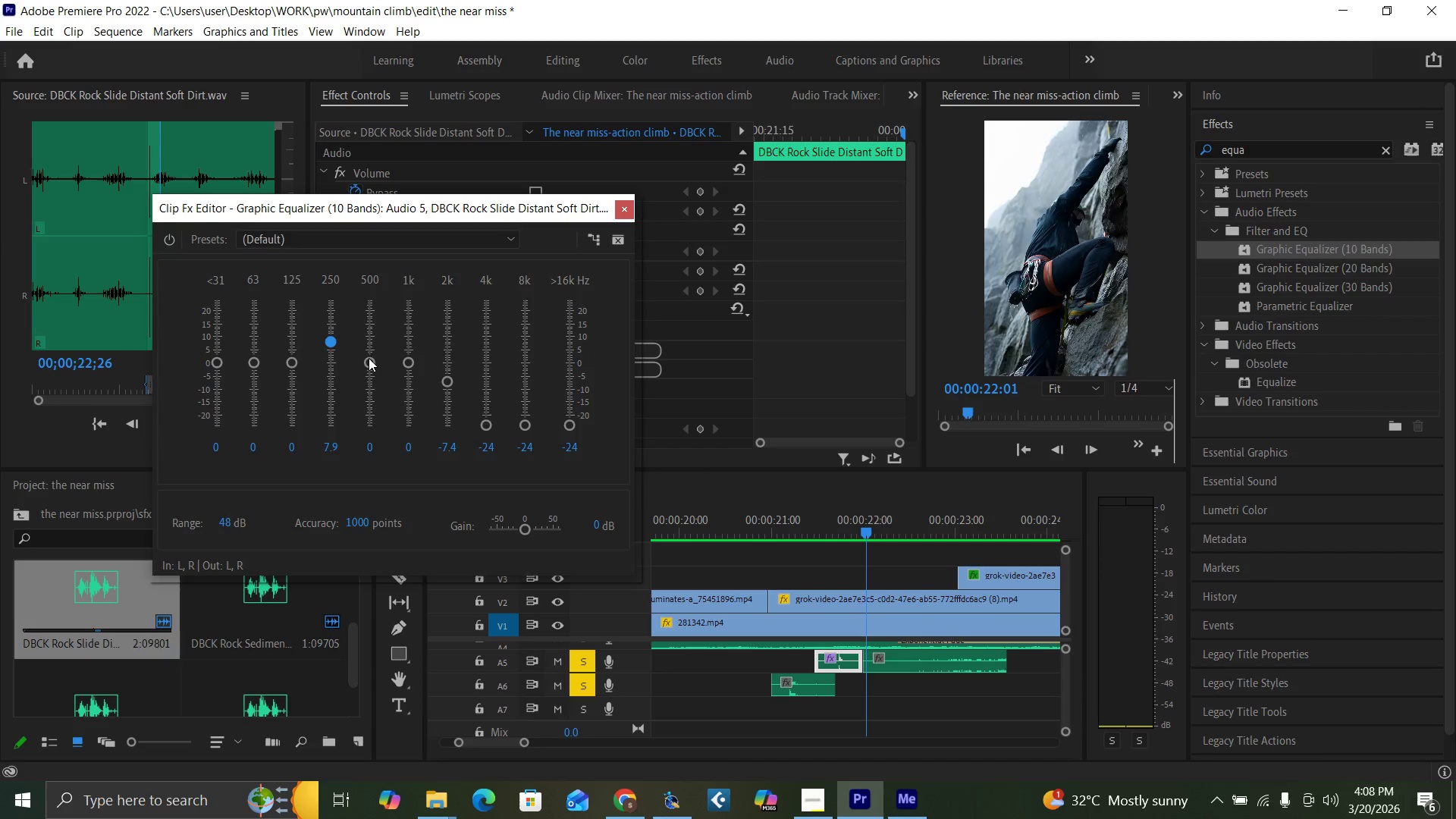 
left_click_drag(start_coordinate=[372, 359], to_coordinate=[374, 337])
 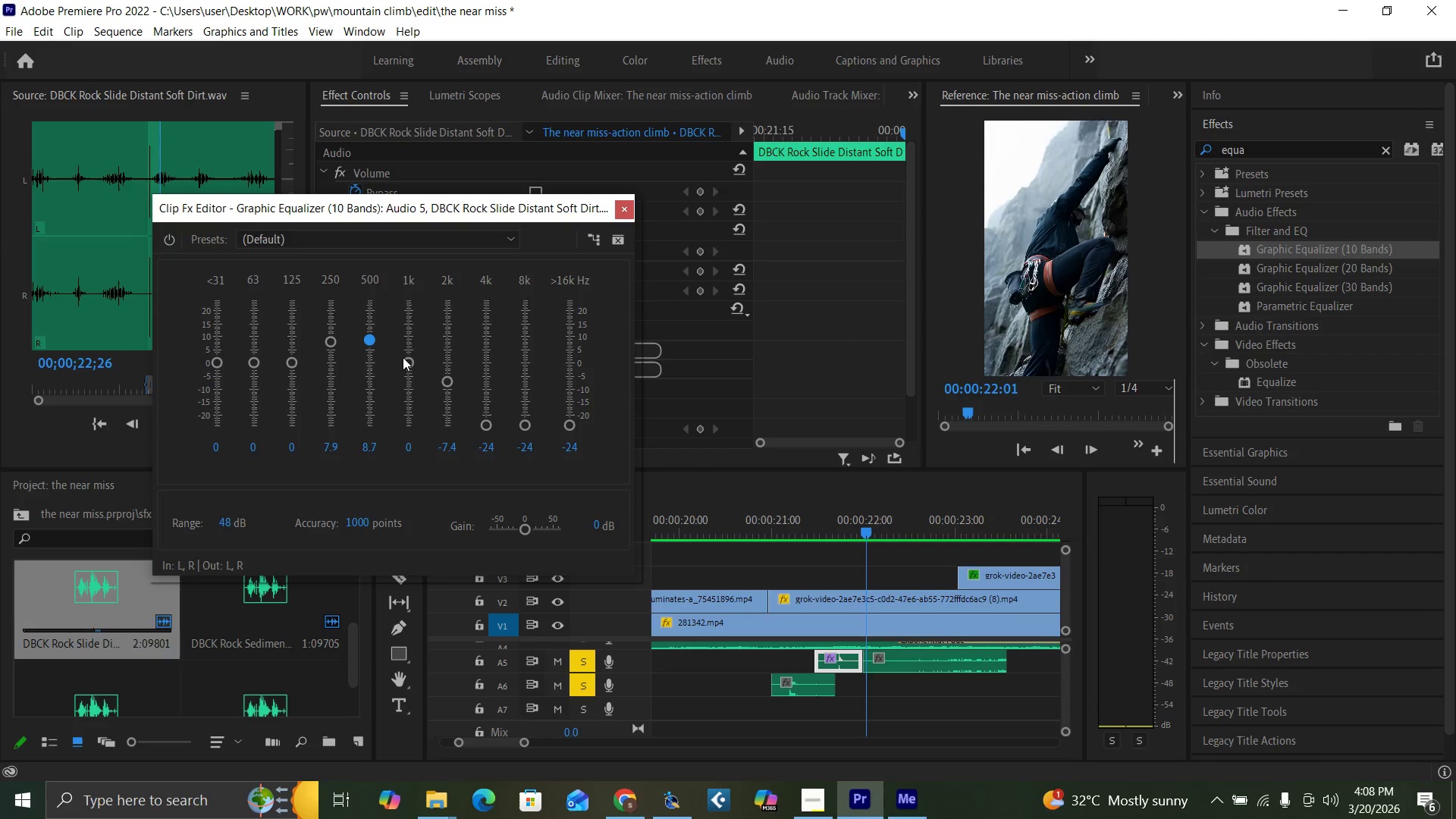 
left_click_drag(start_coordinate=[407, 359], to_coordinate=[406, 336])
 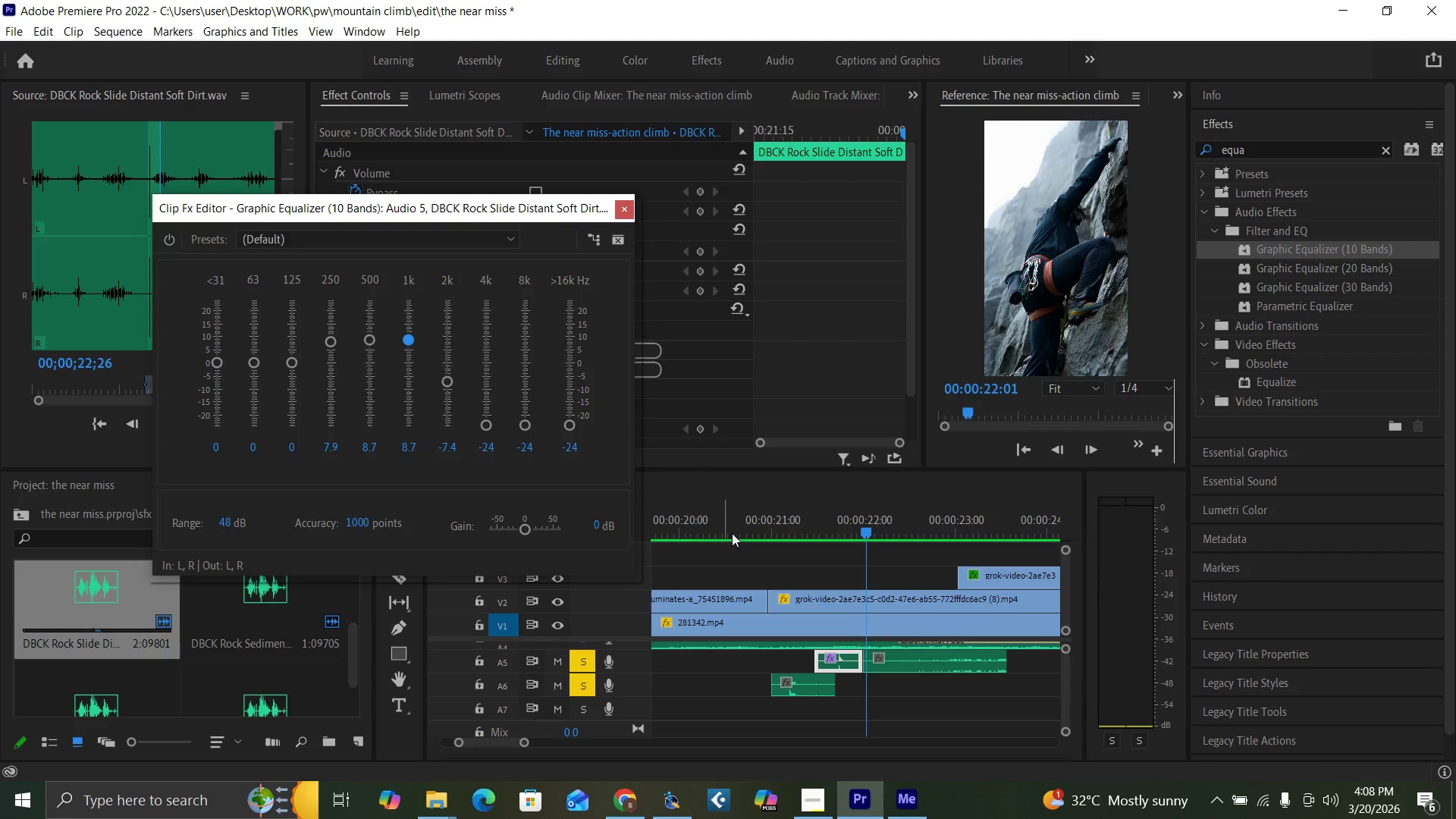 
left_click([762, 523])
 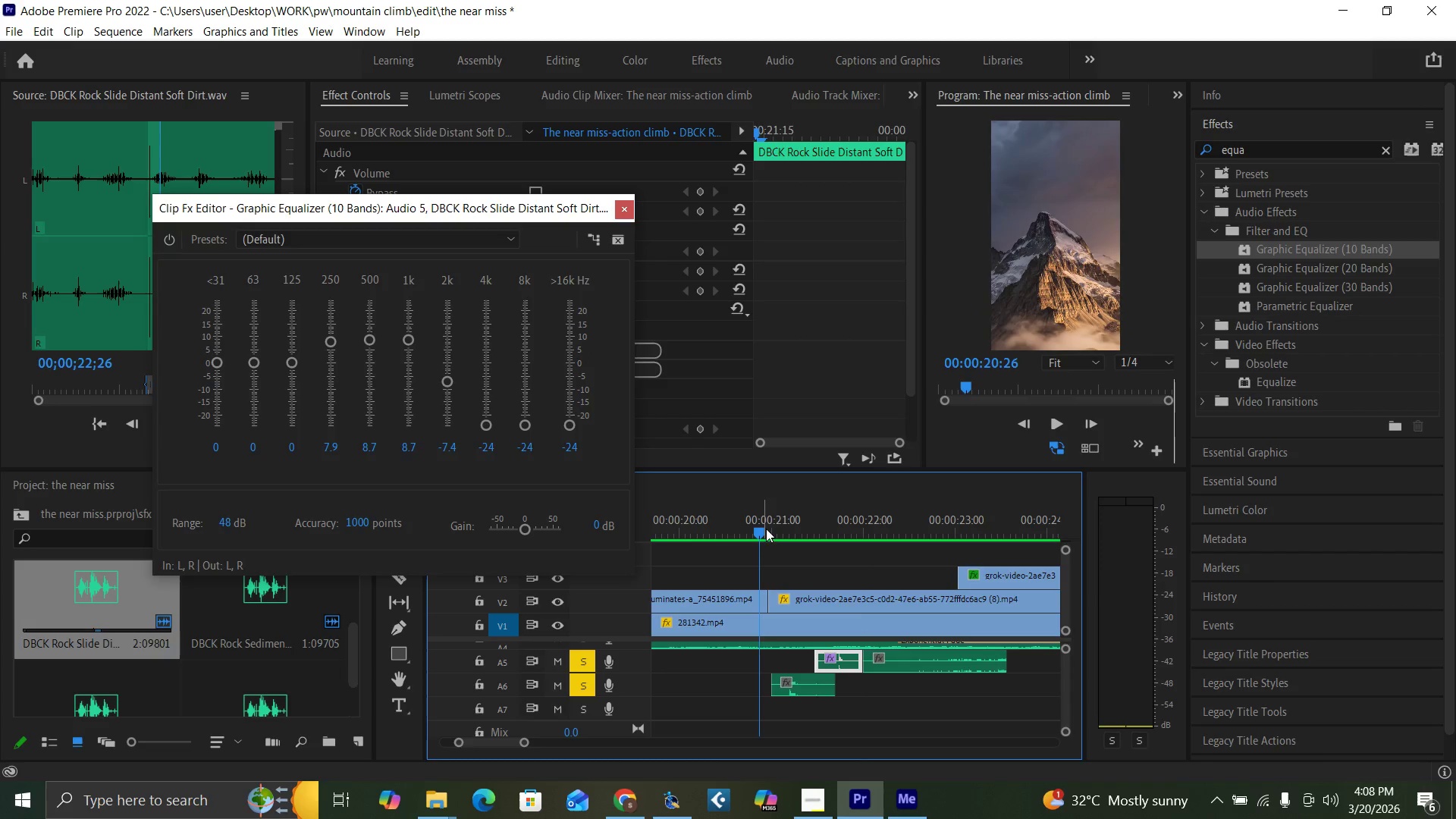 
key(Space)
 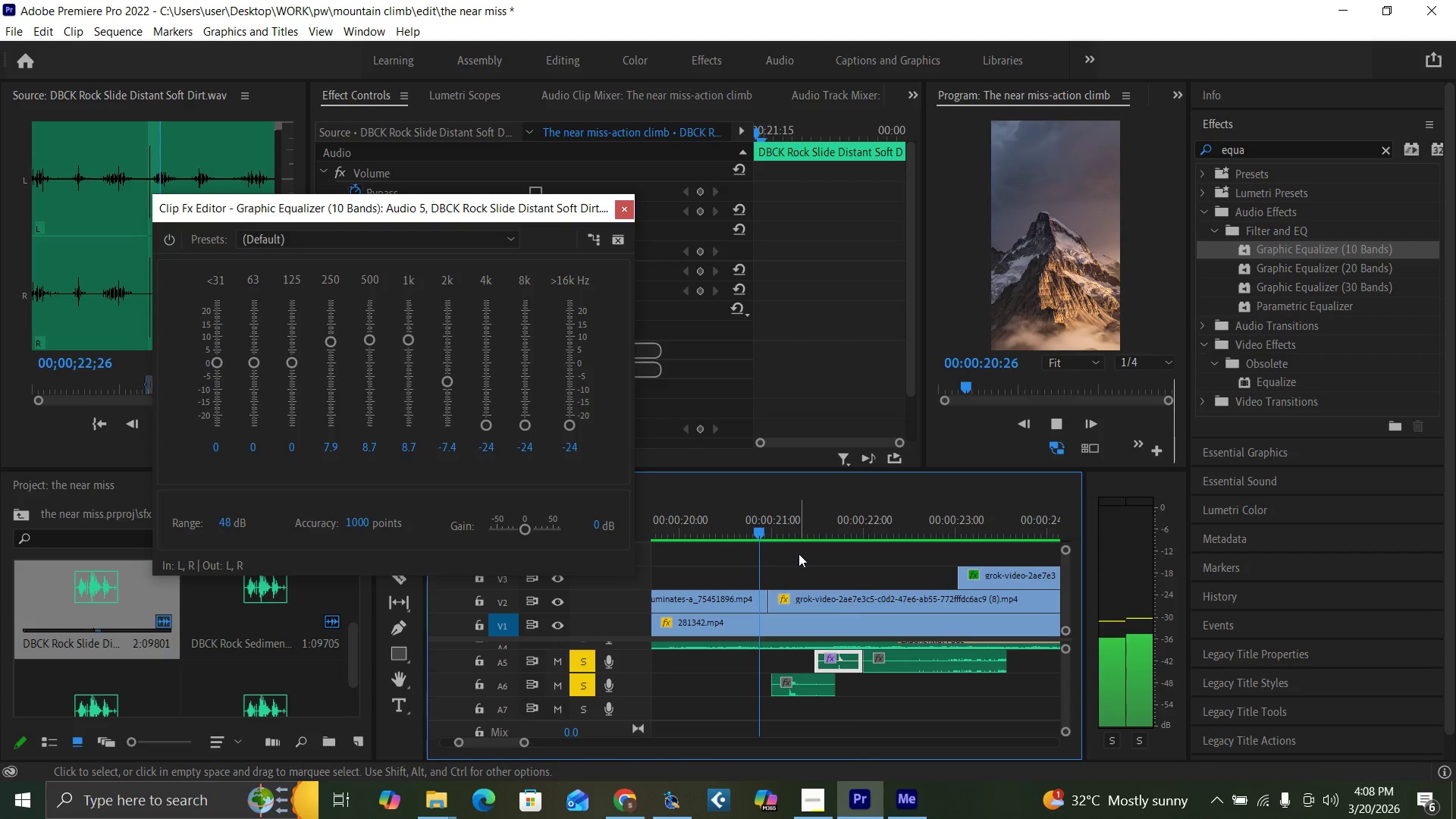 
key(Space)
 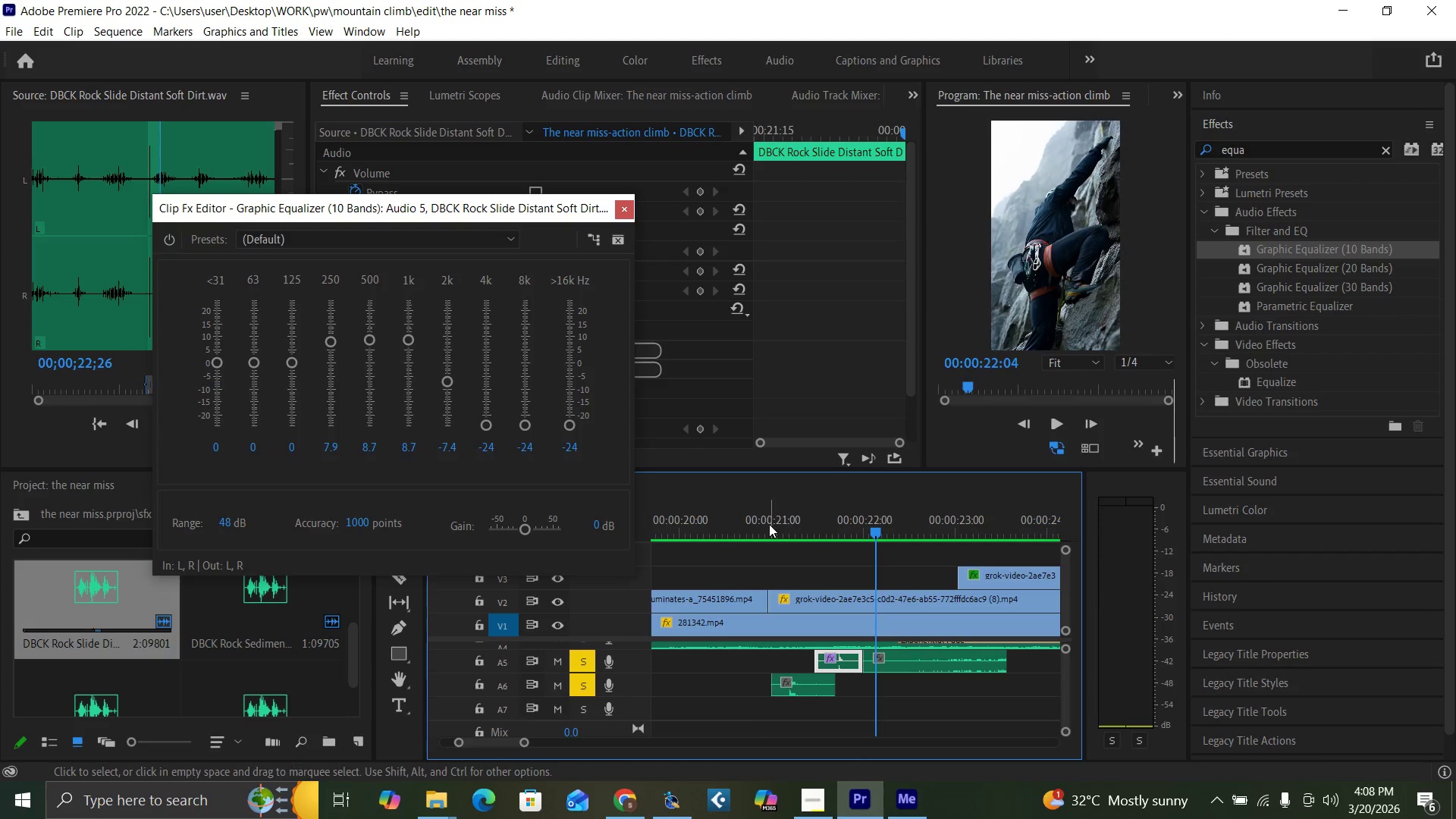 
left_click([769, 524])
 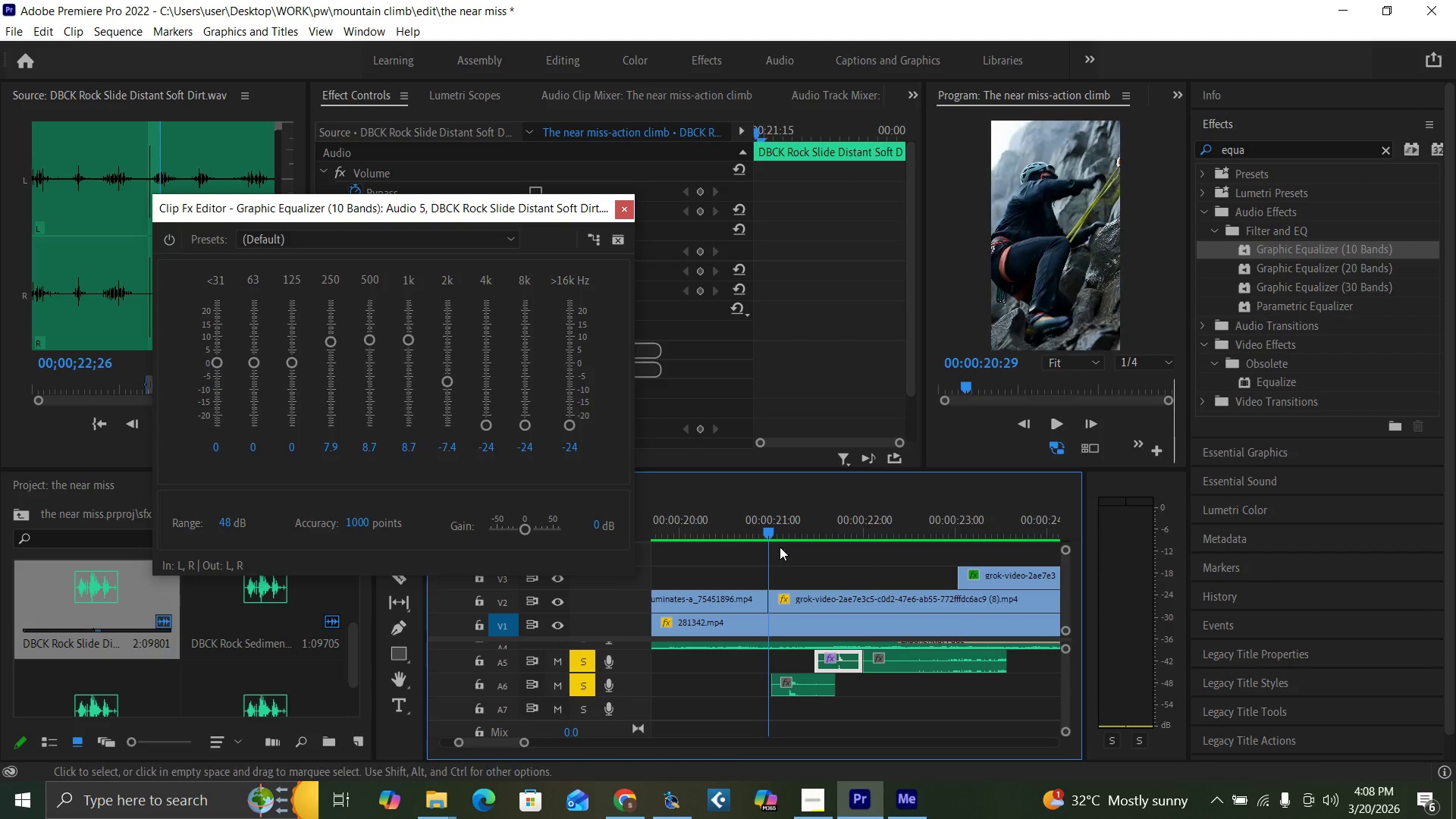 
key(Space)
 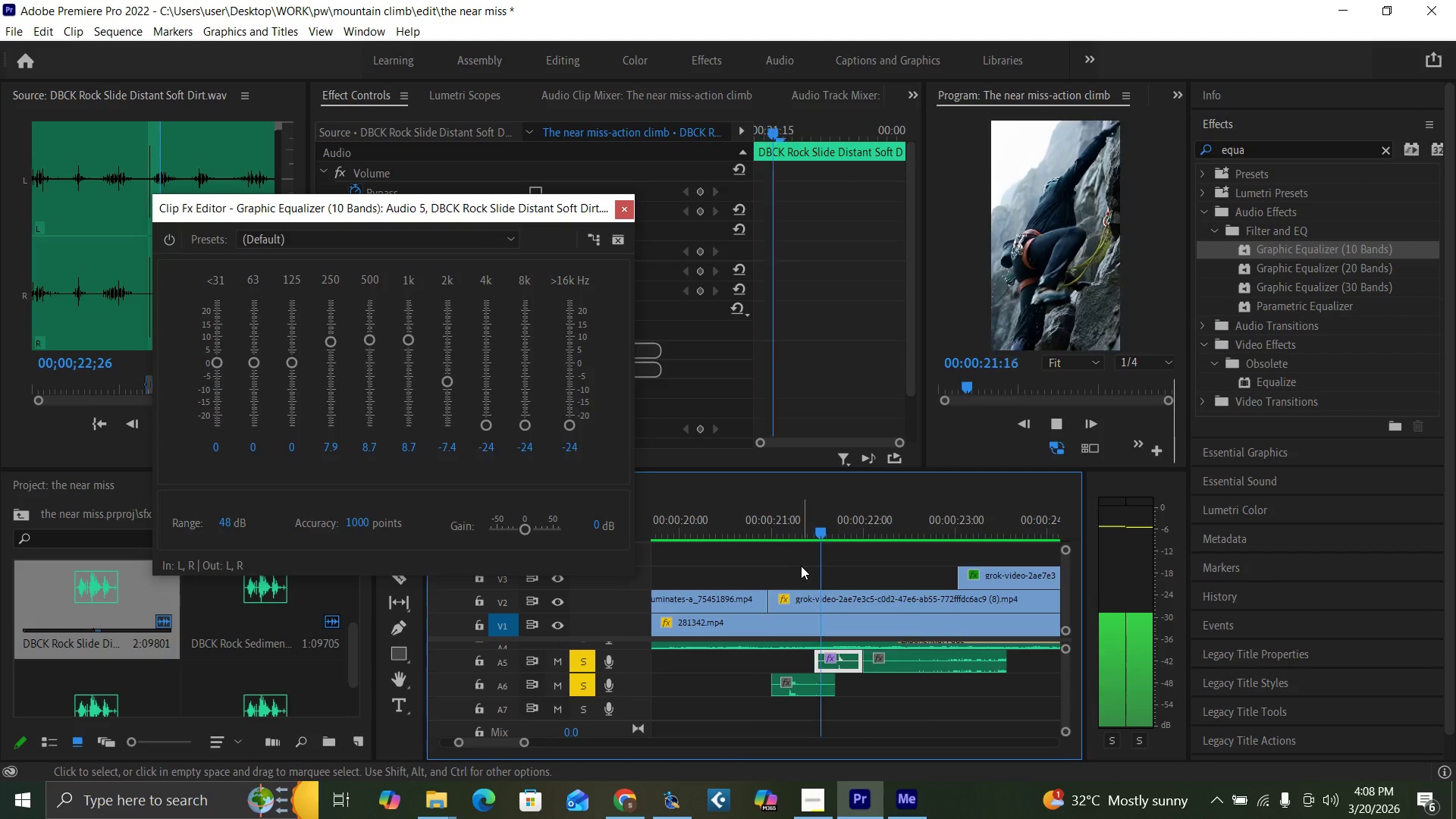 
key(Space)
 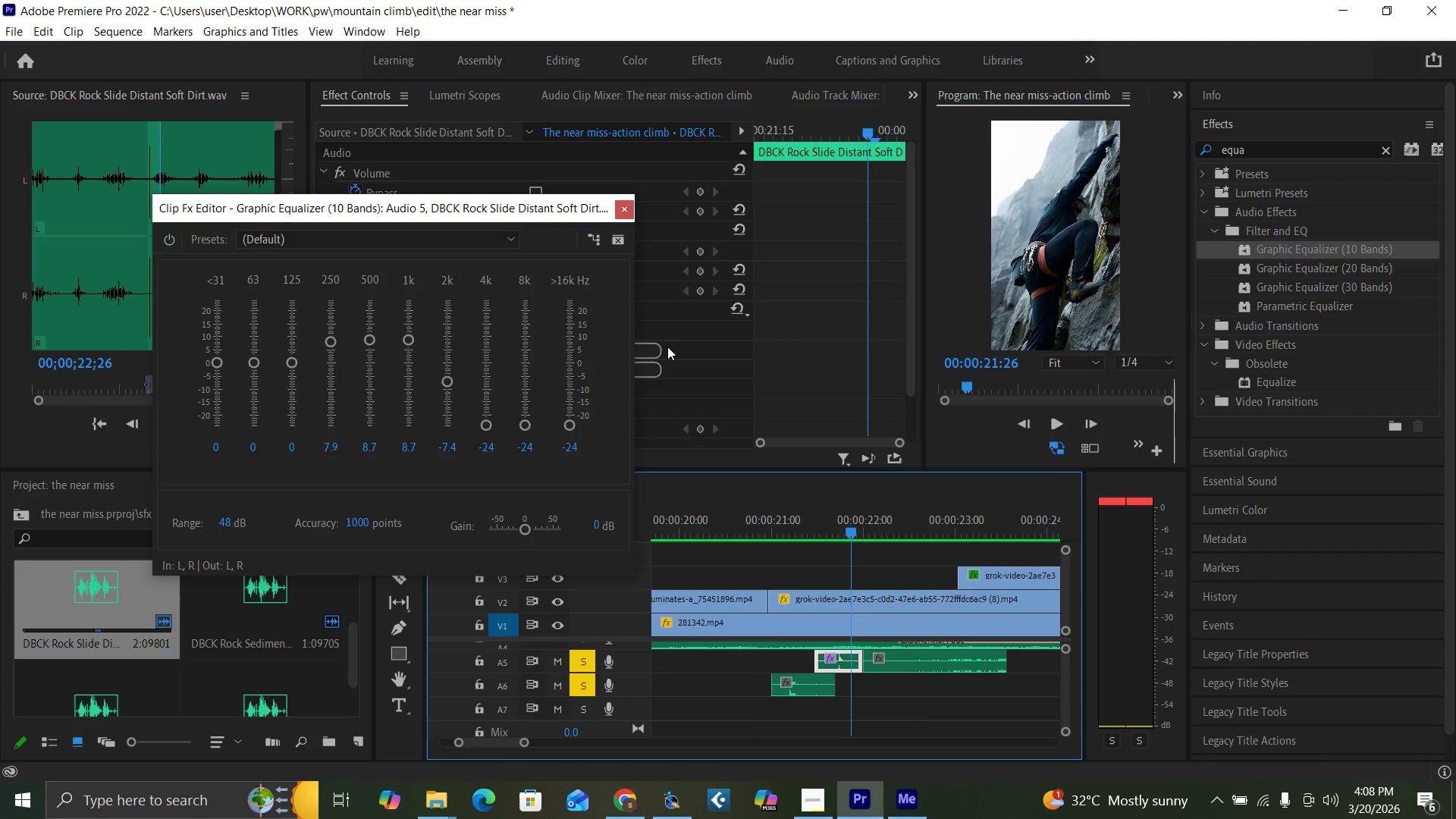 
wait(9.05)
 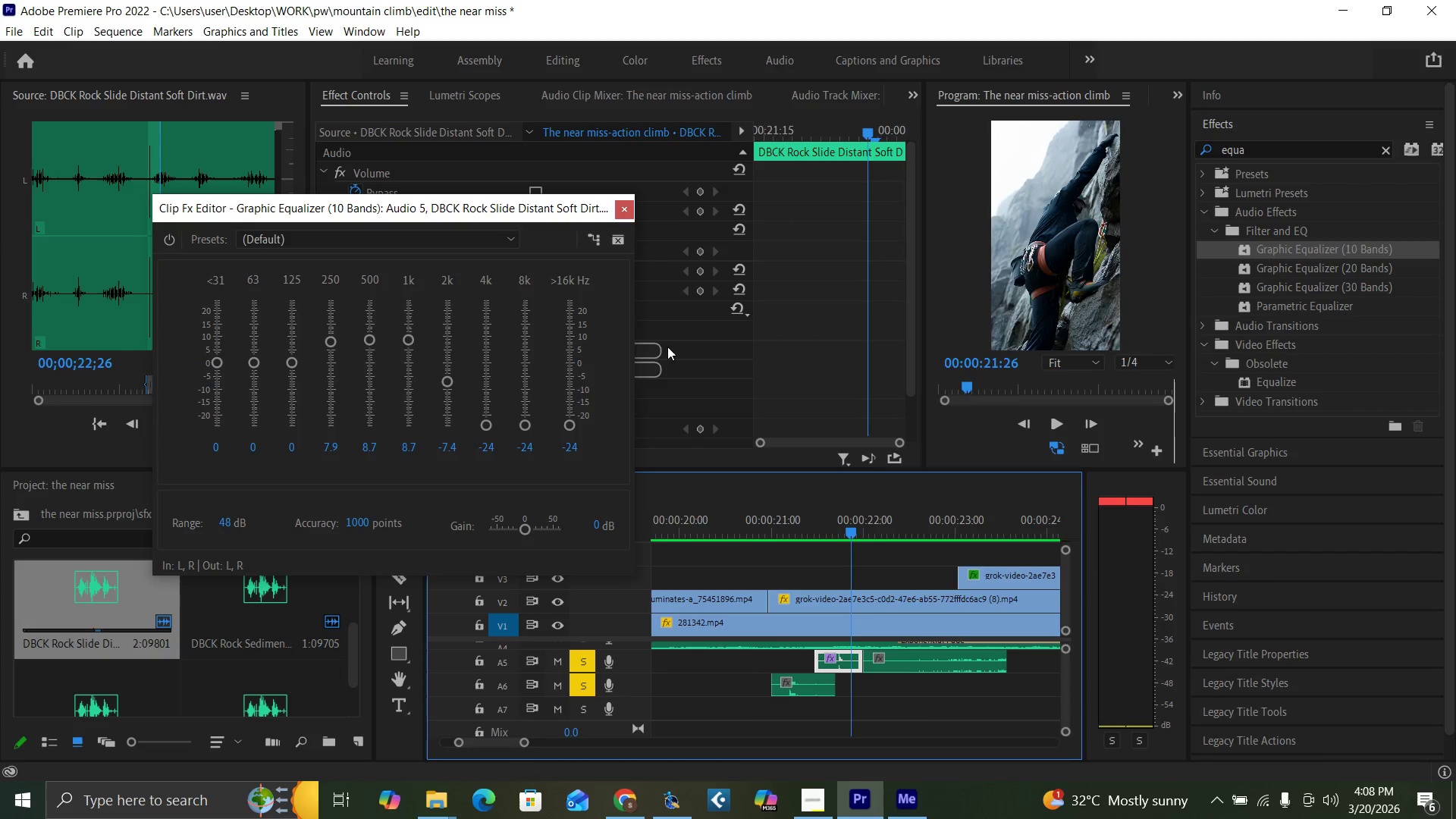 
left_click_drag(start_coordinate=[403, 336], to_coordinate=[397, 382])
 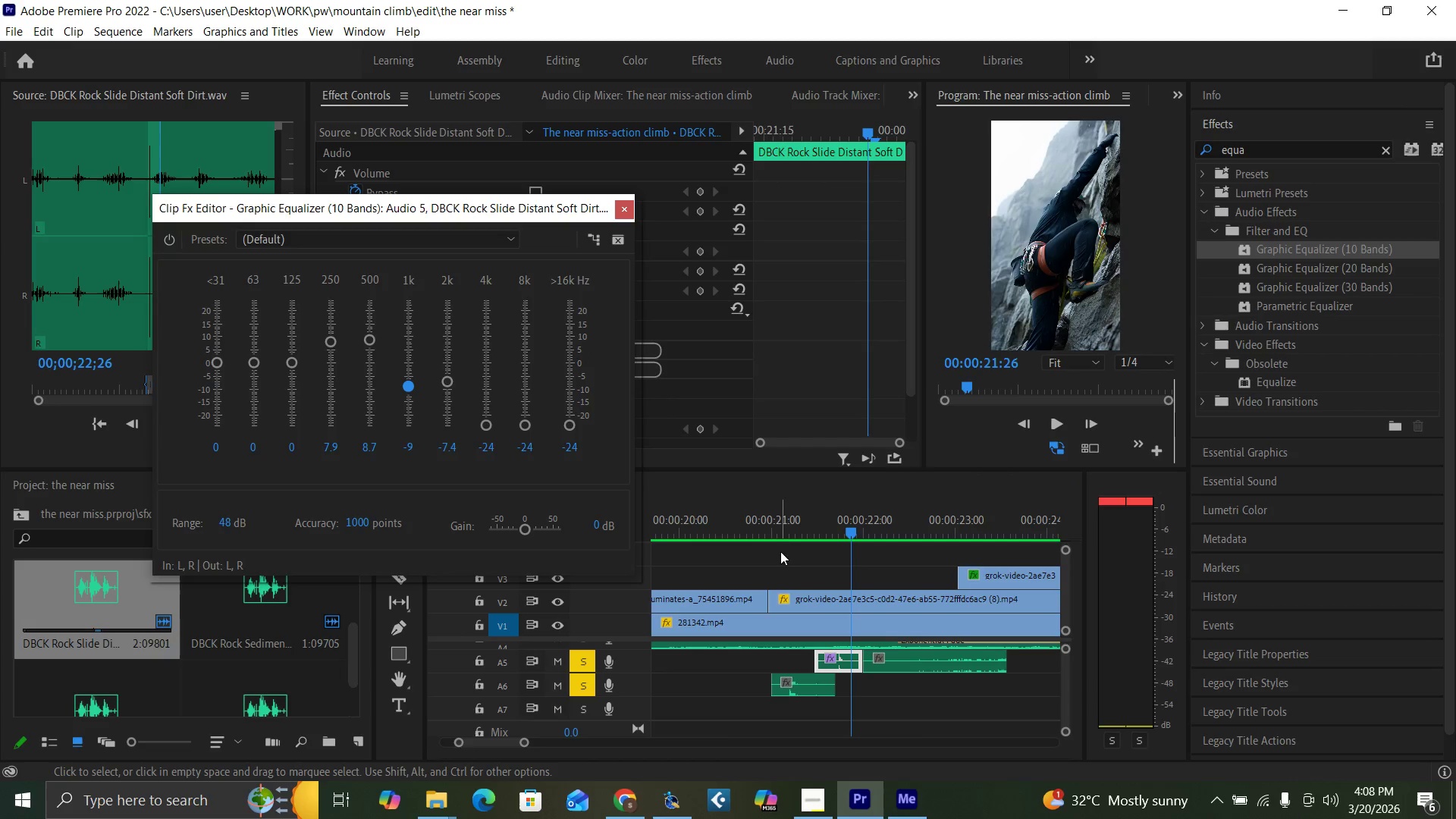 
left_click([799, 533])
 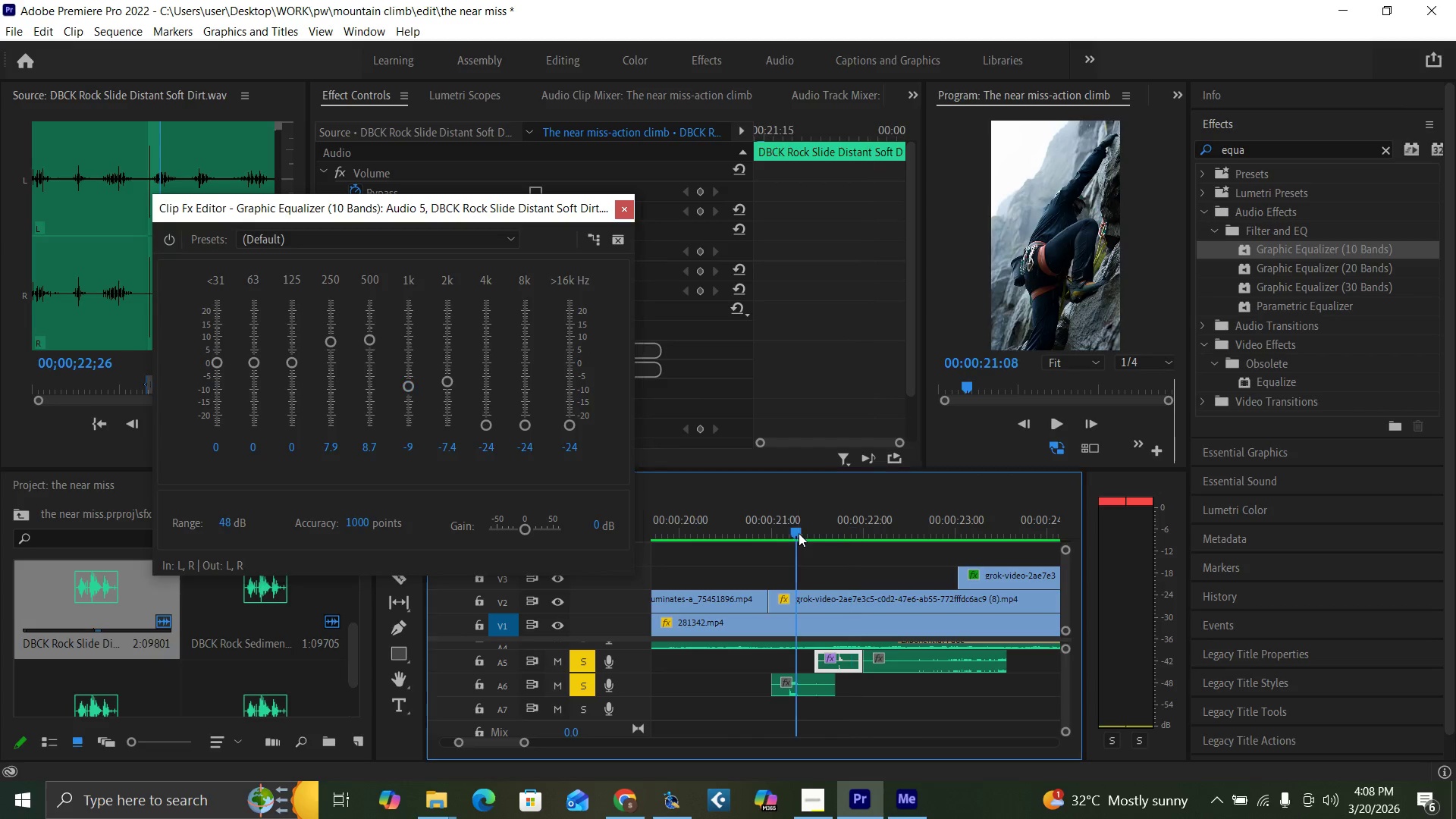 
key(Space)
 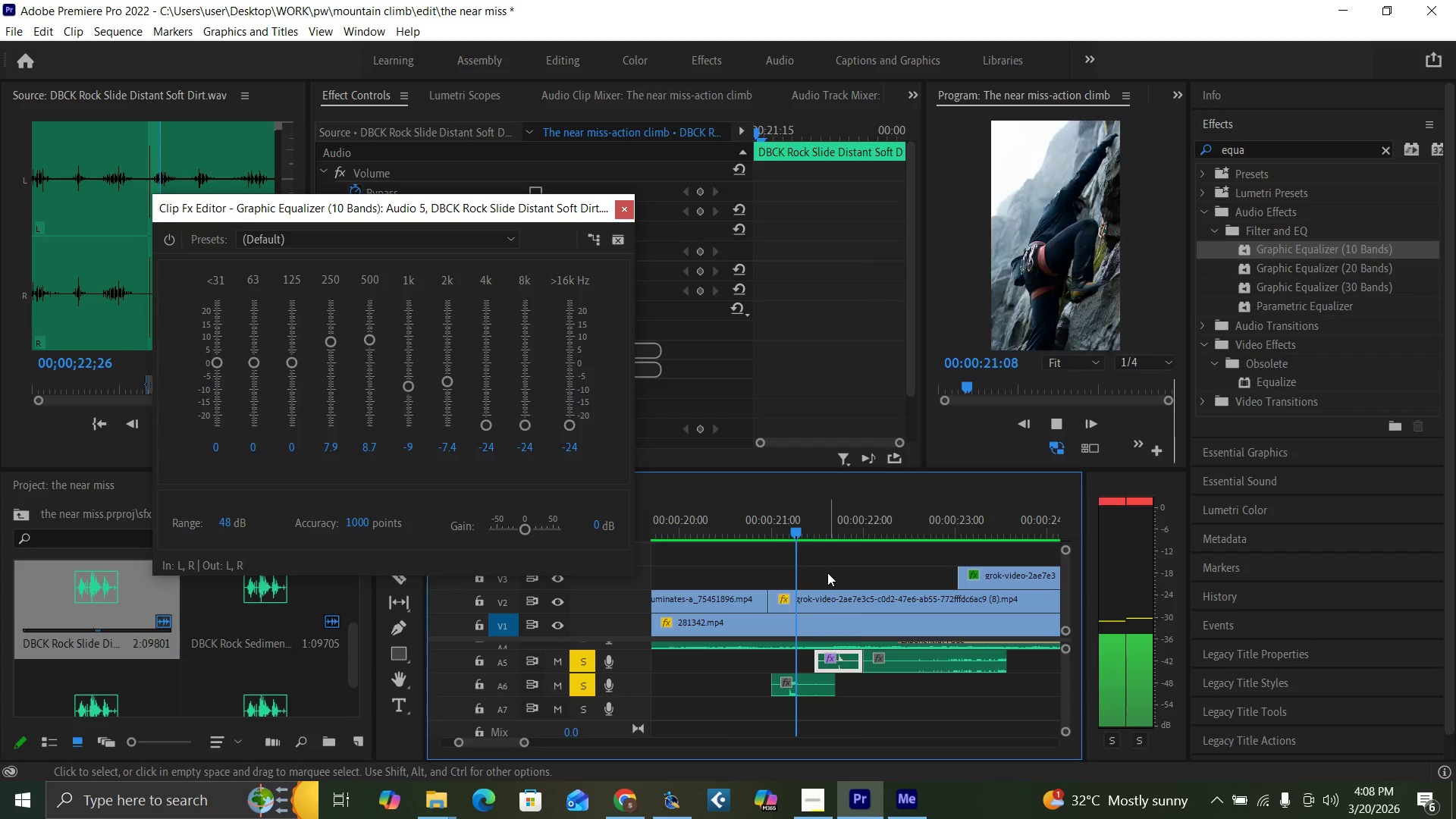 
key(Space)
 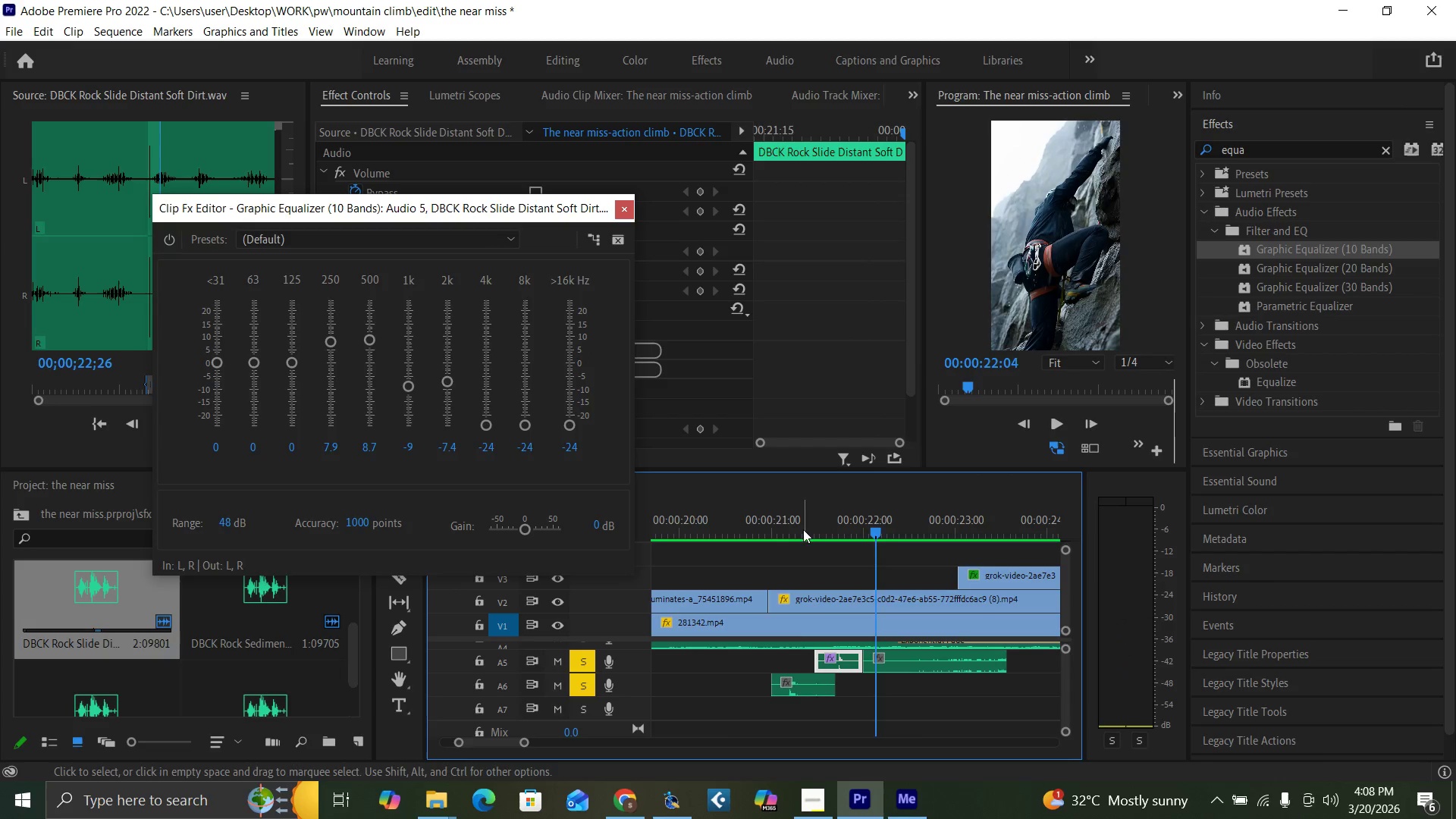 
left_click([801, 523])
 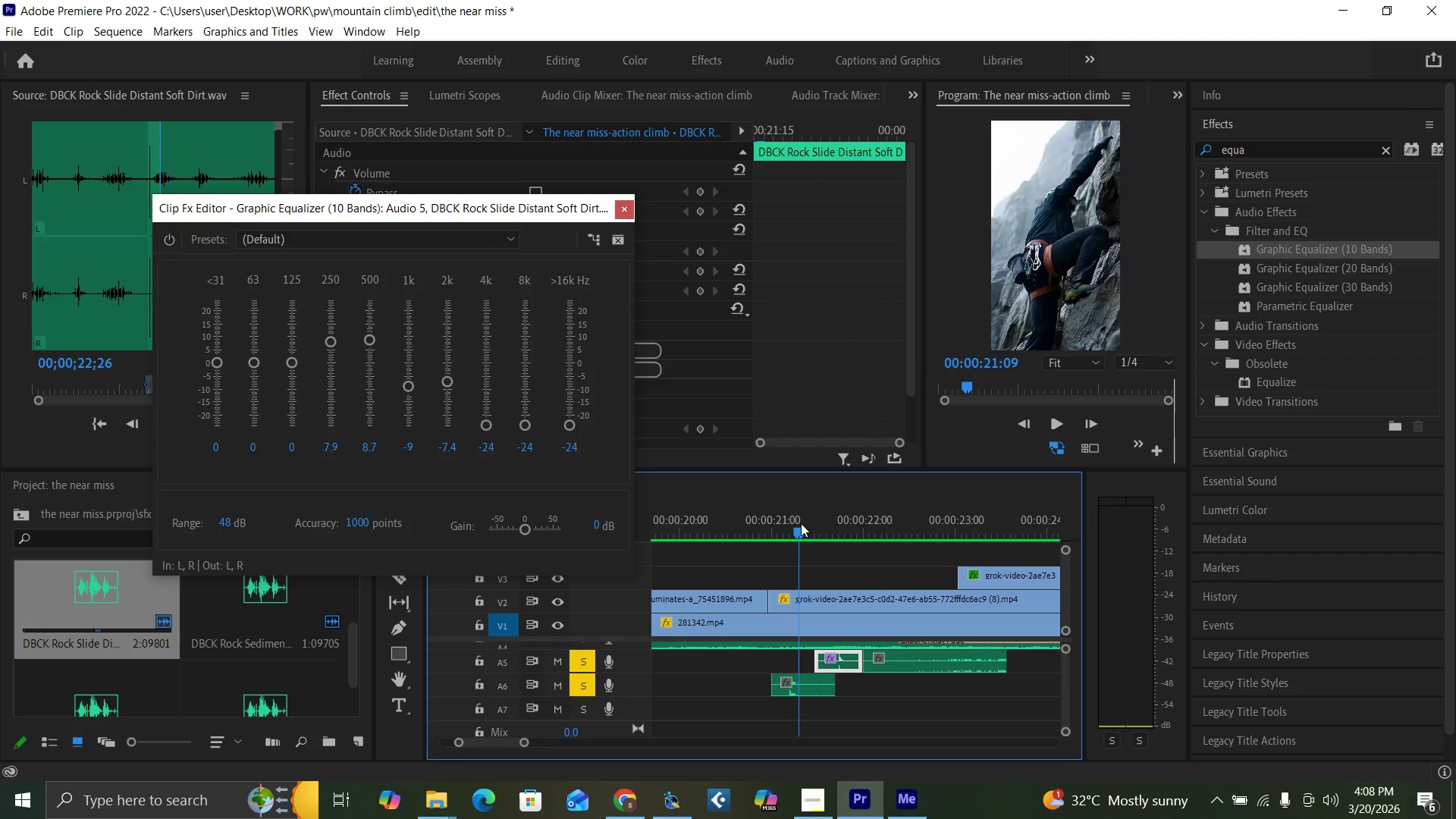 
key(Space)
 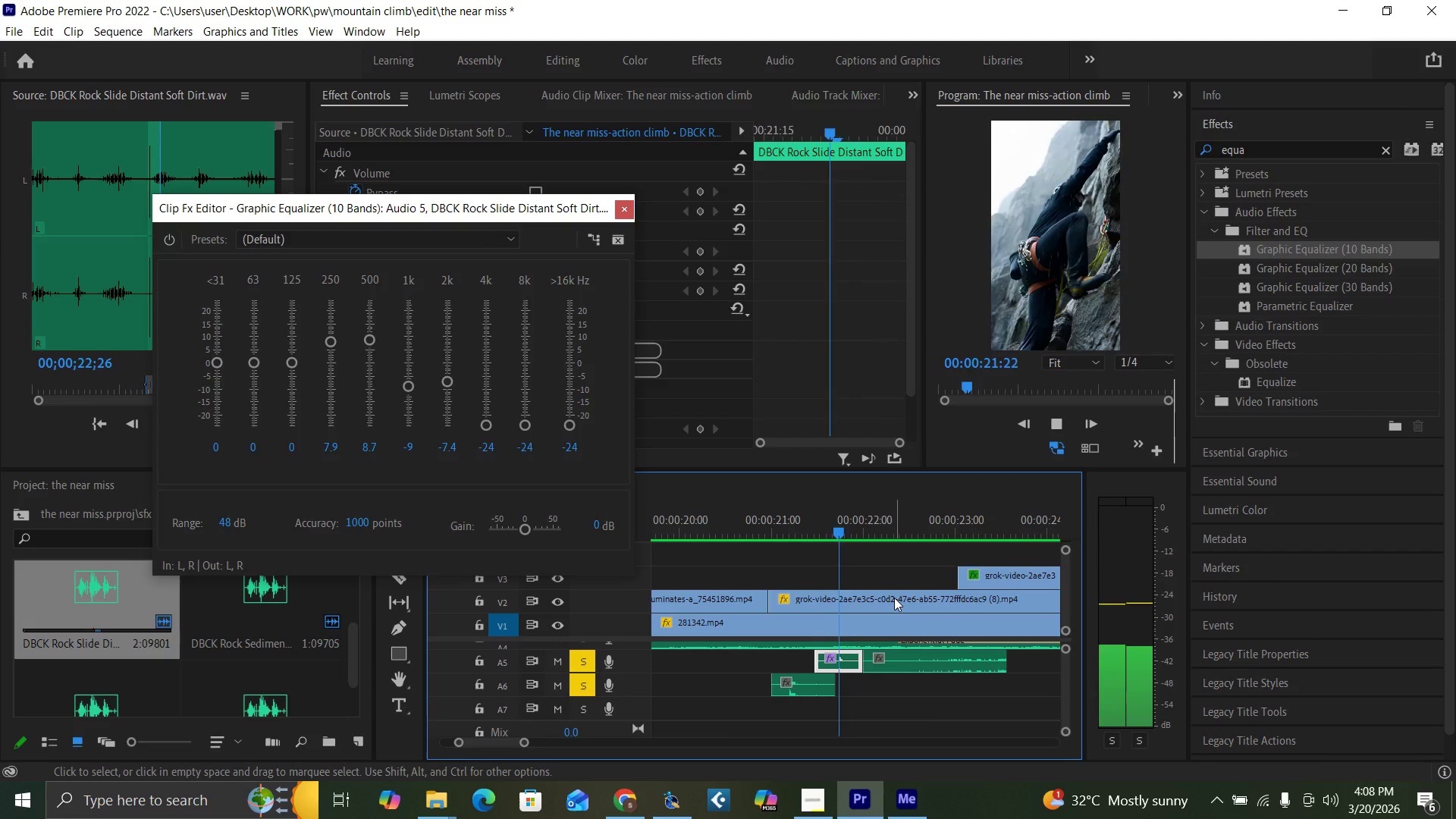 
key(Space)
 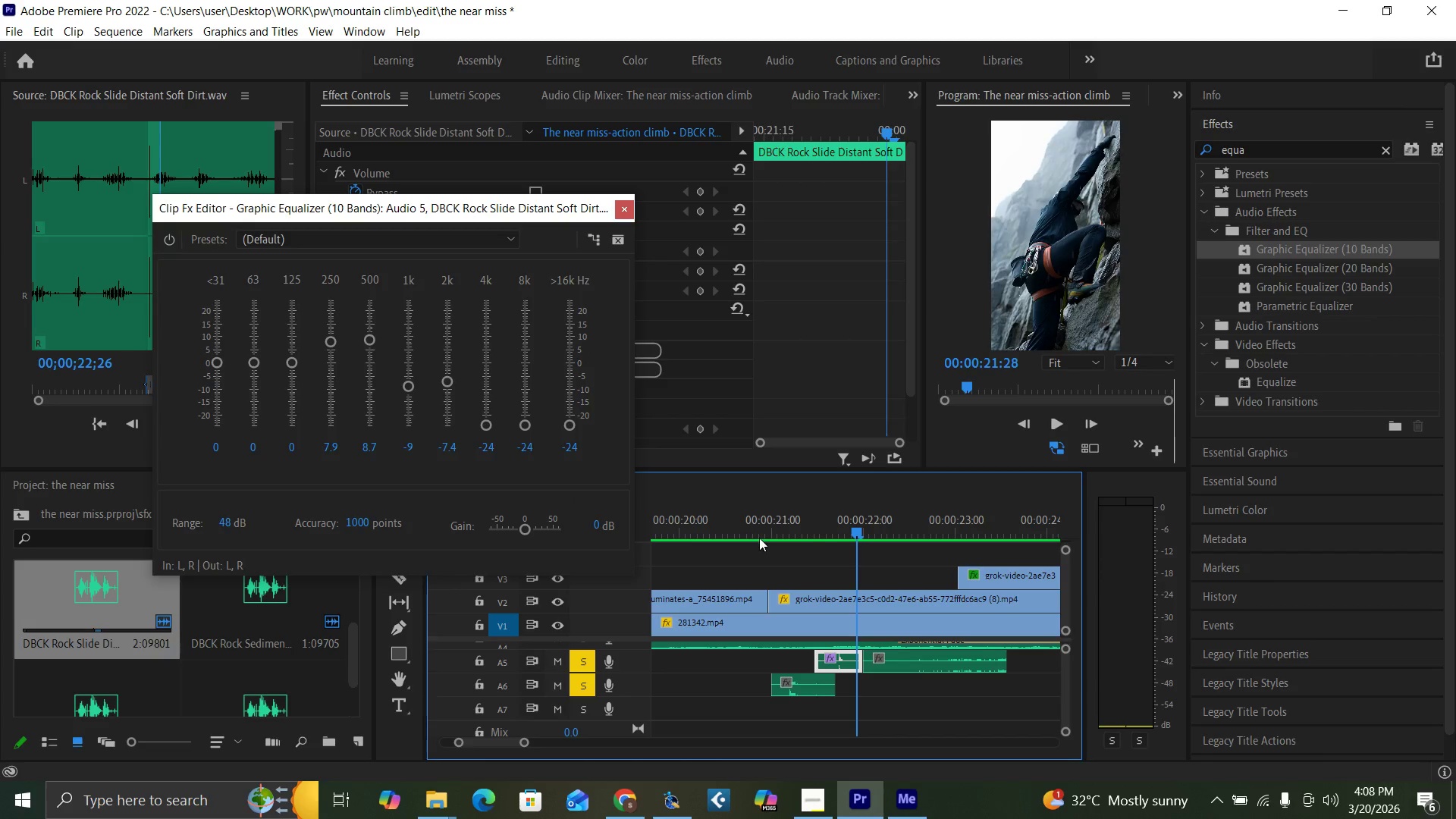 
key(Space)
 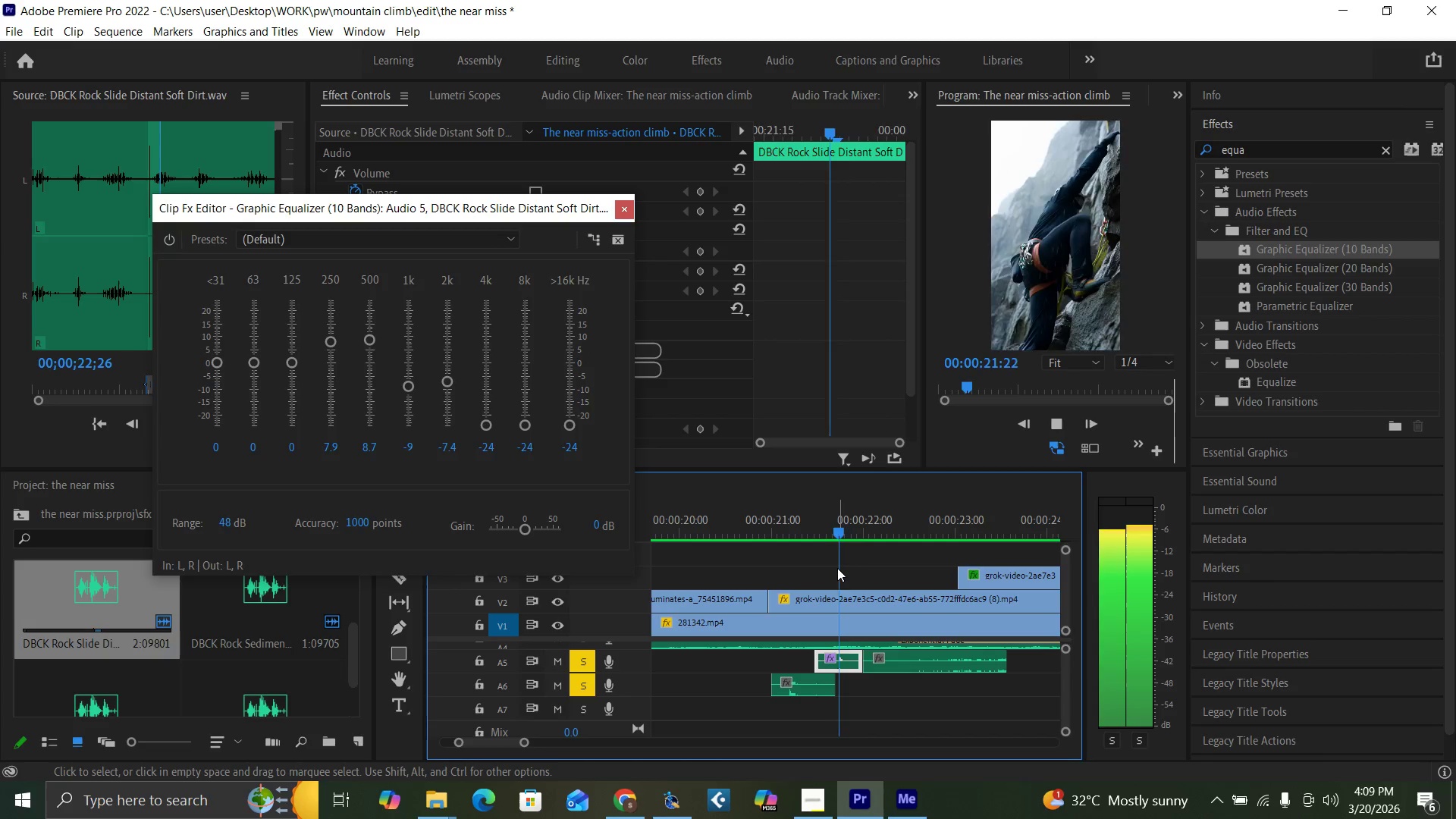 
key(Space)
 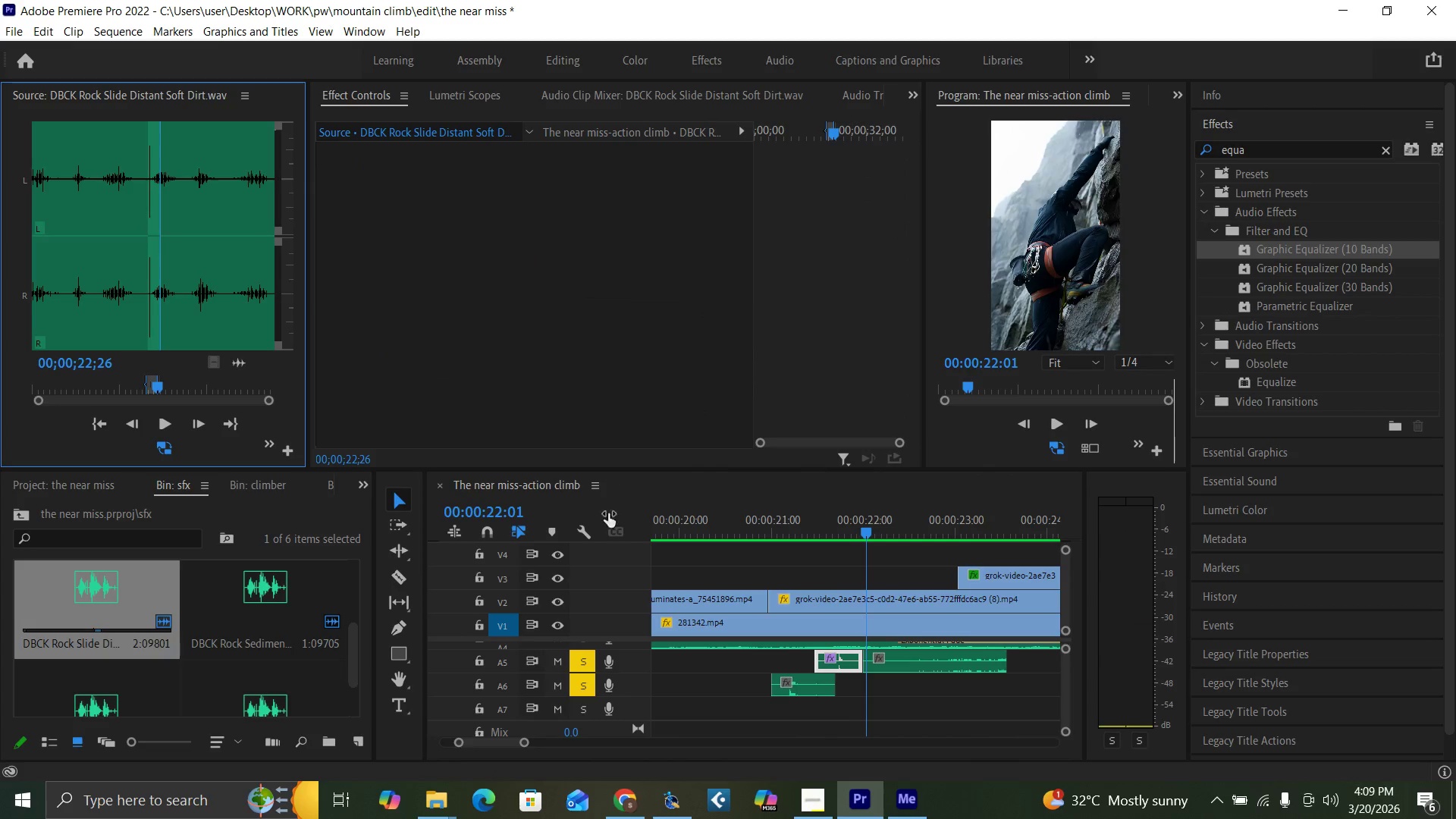 
double_click([583, 682])
 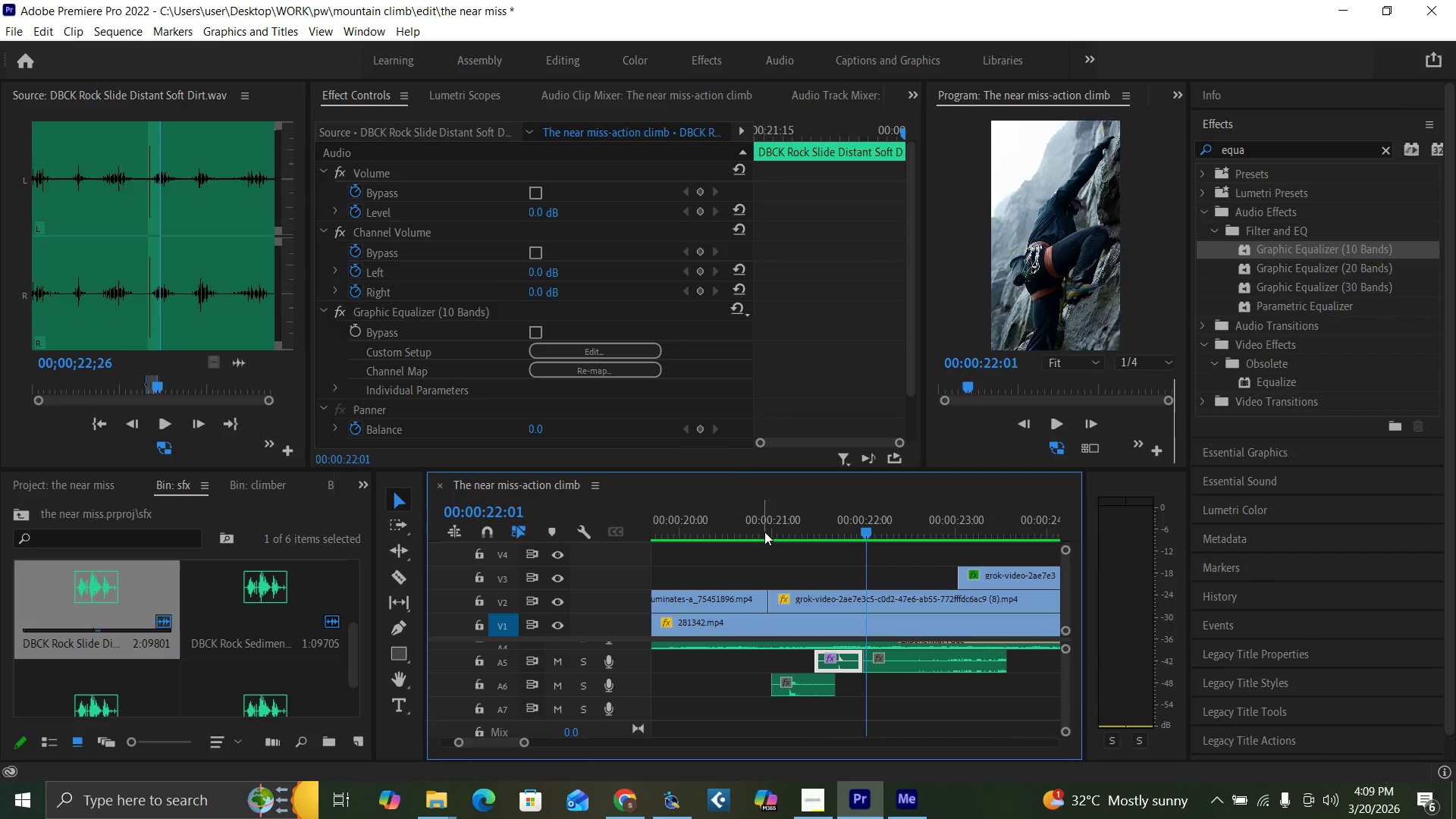 
key(Space)
 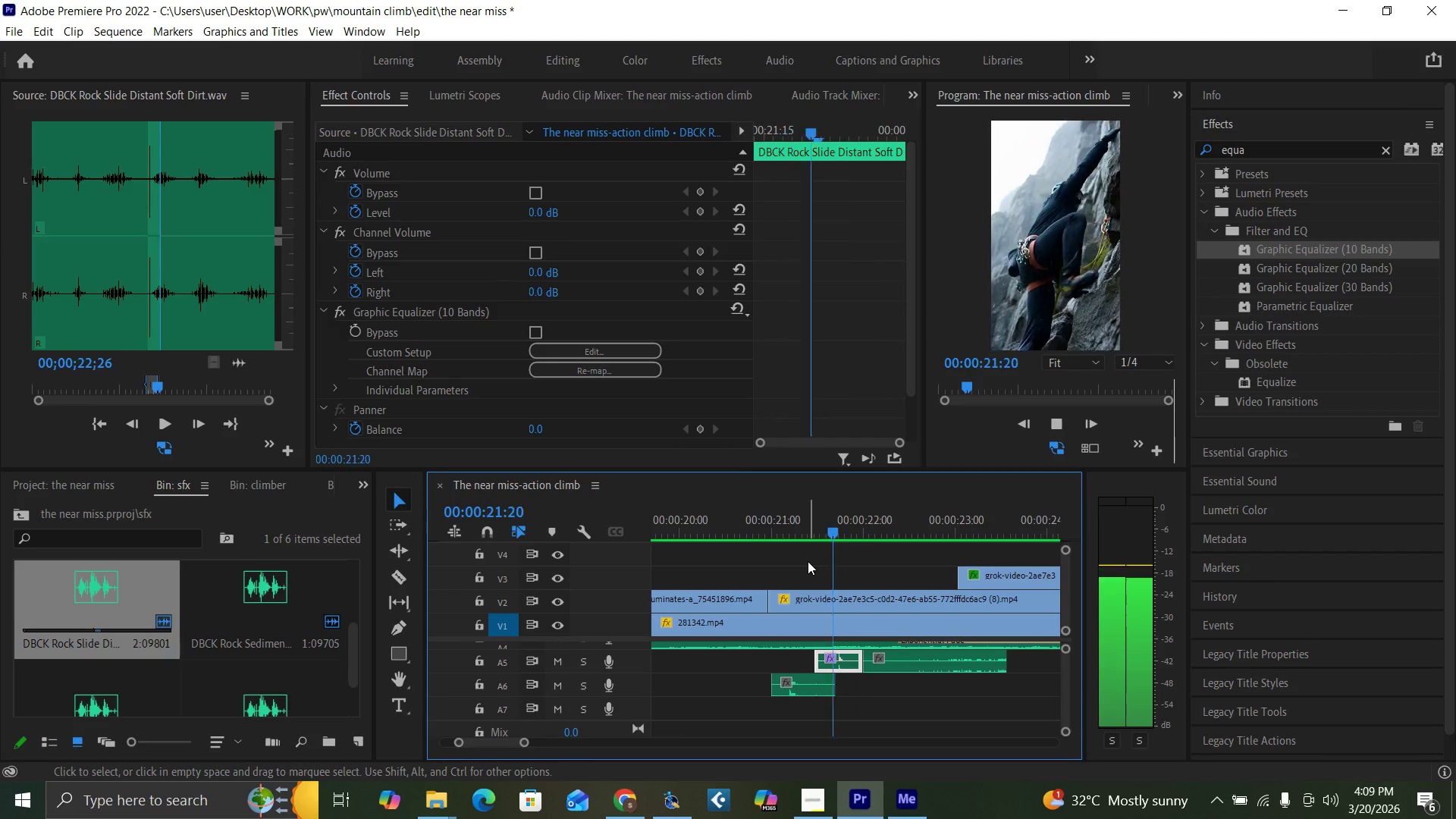 
key(Space)
 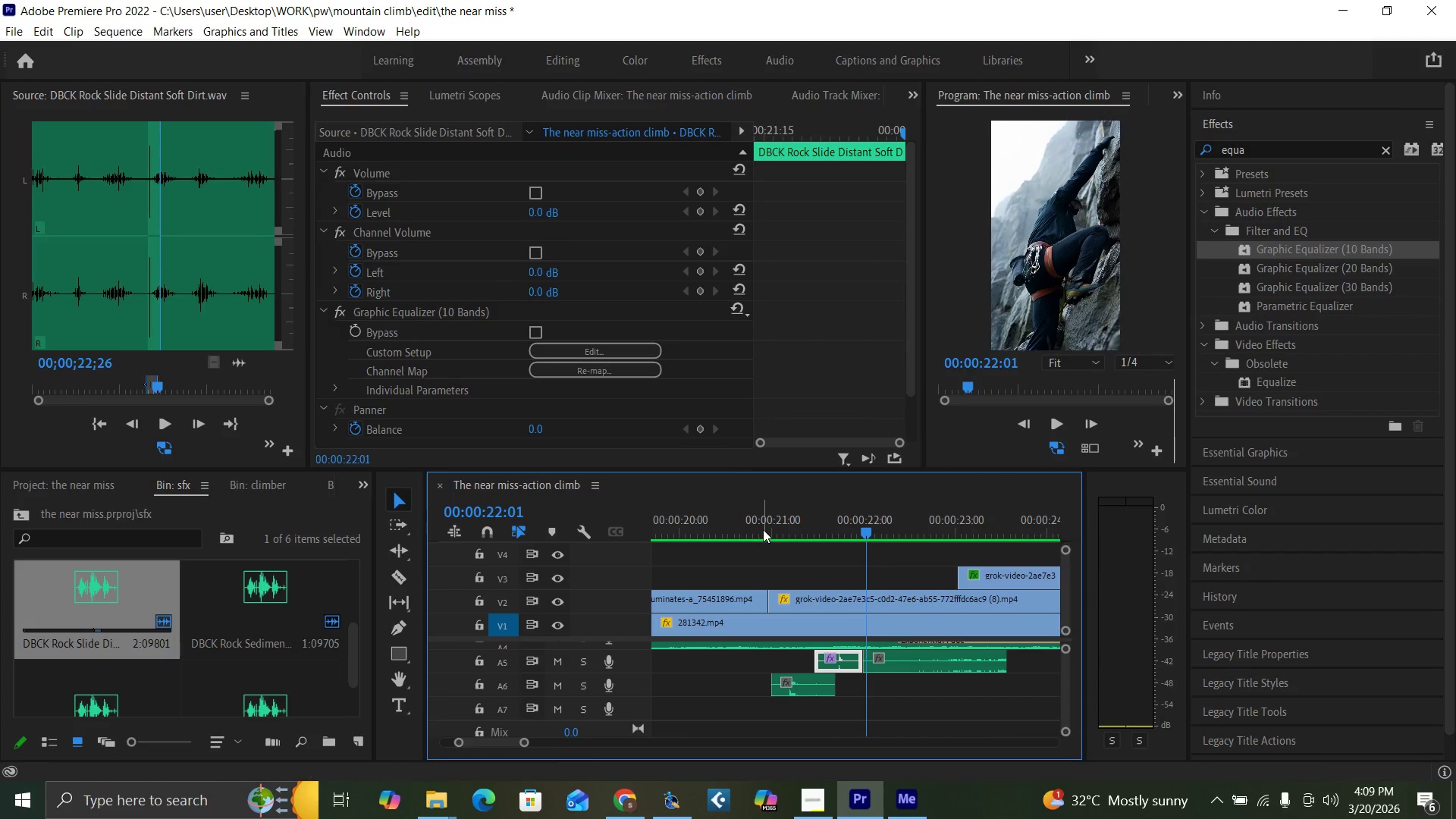 
key(Space)
 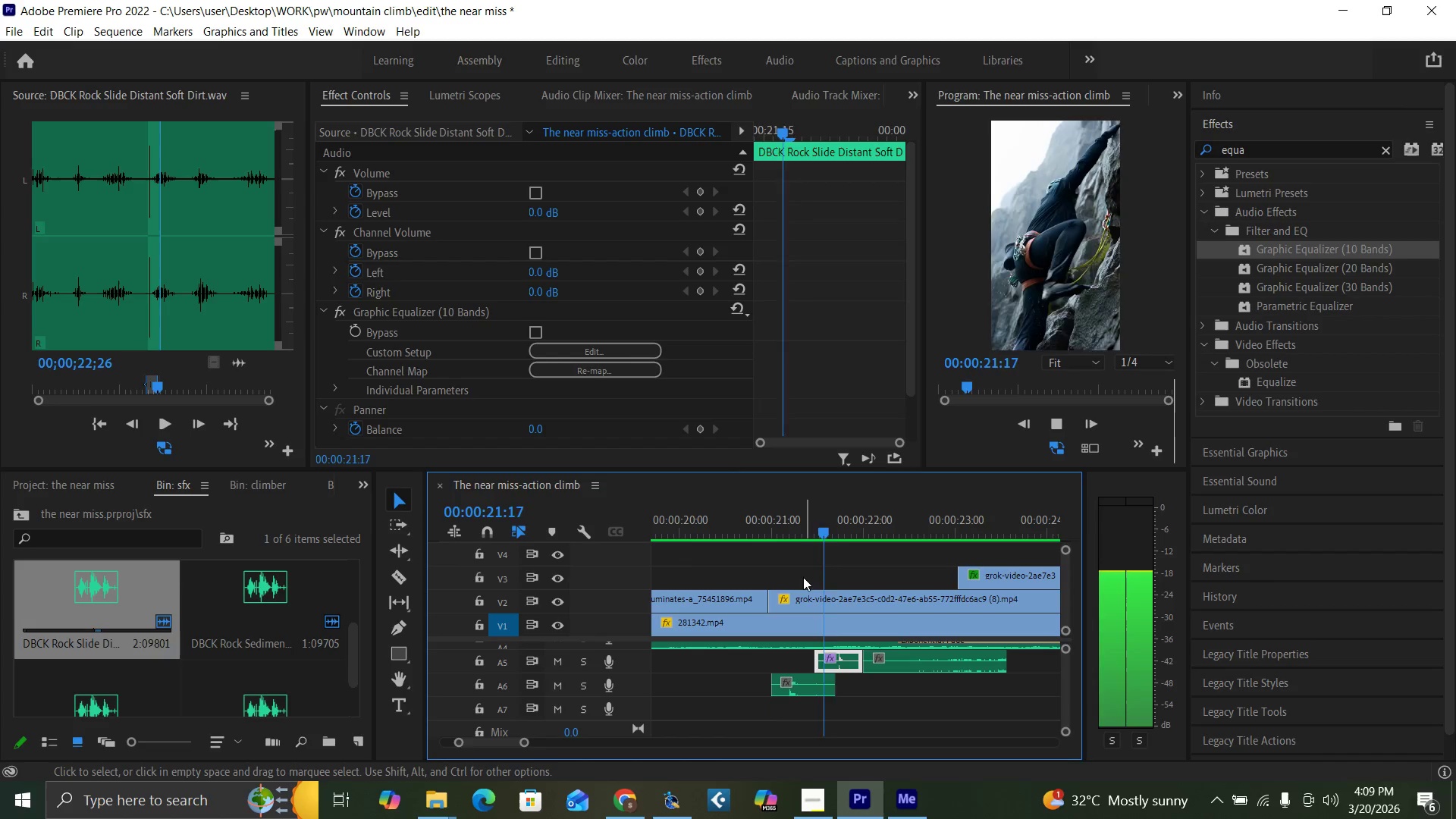 
key(Space)
 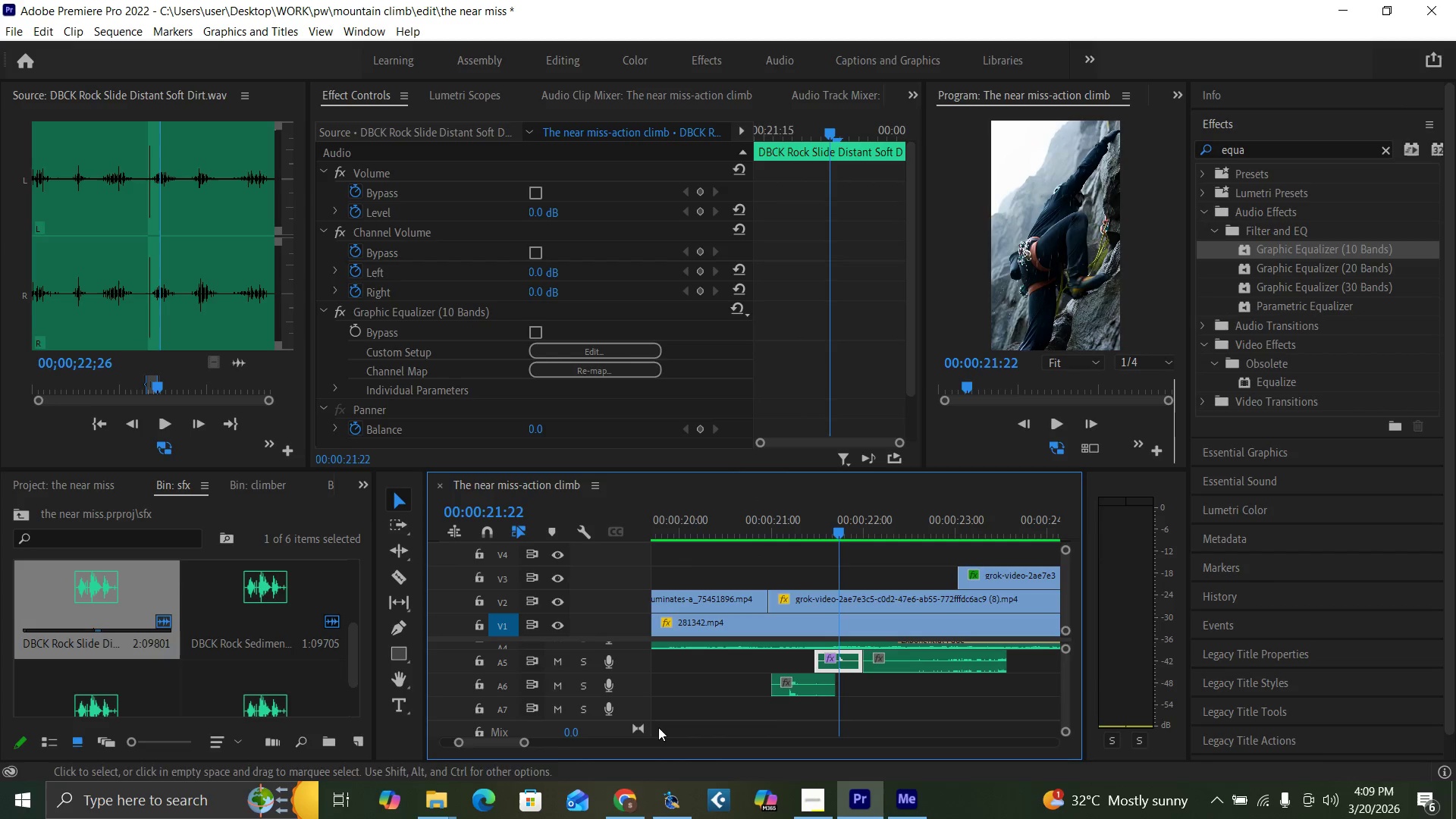 
left_click([663, 811])
 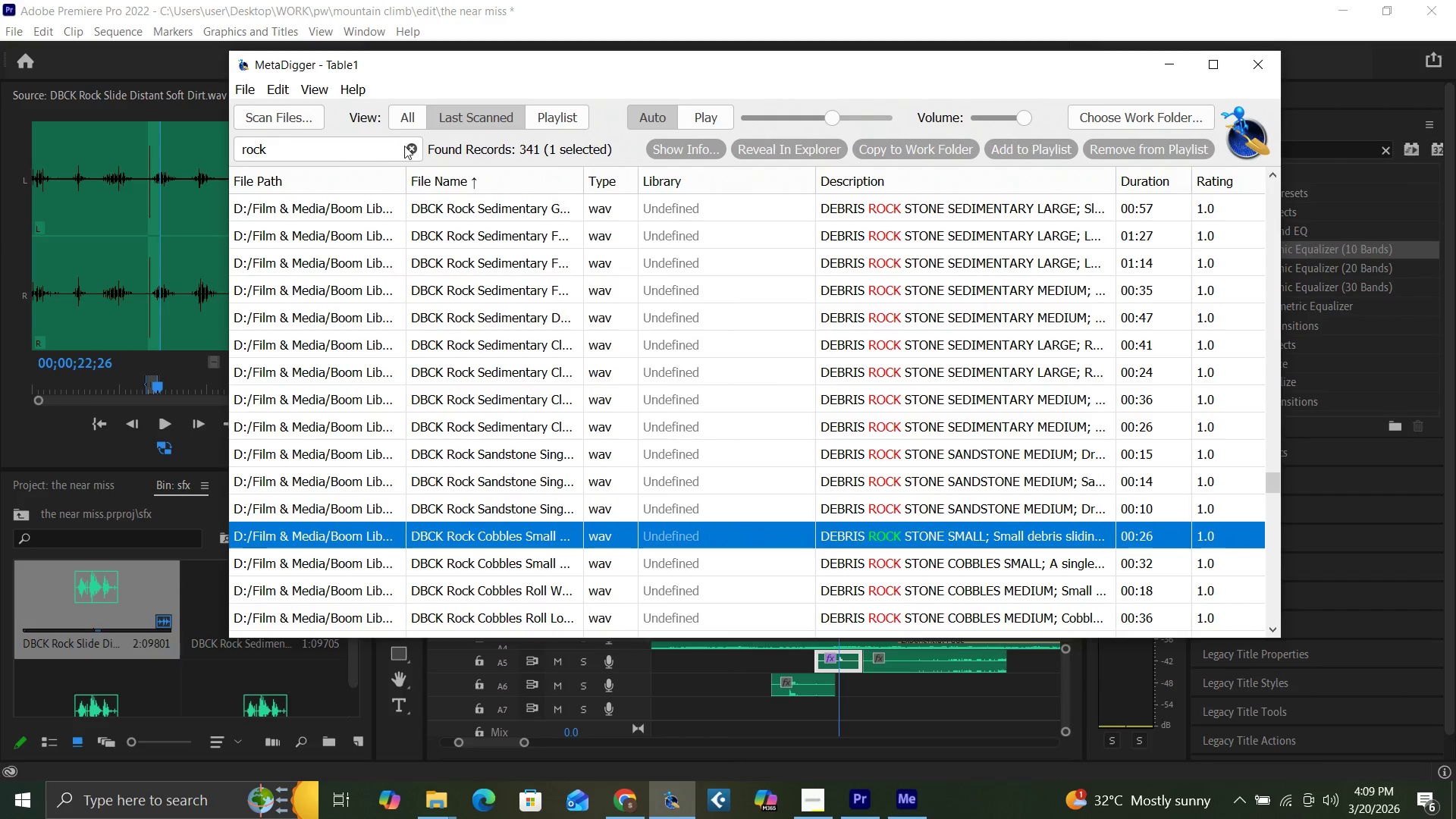 
left_click([413, 149])
 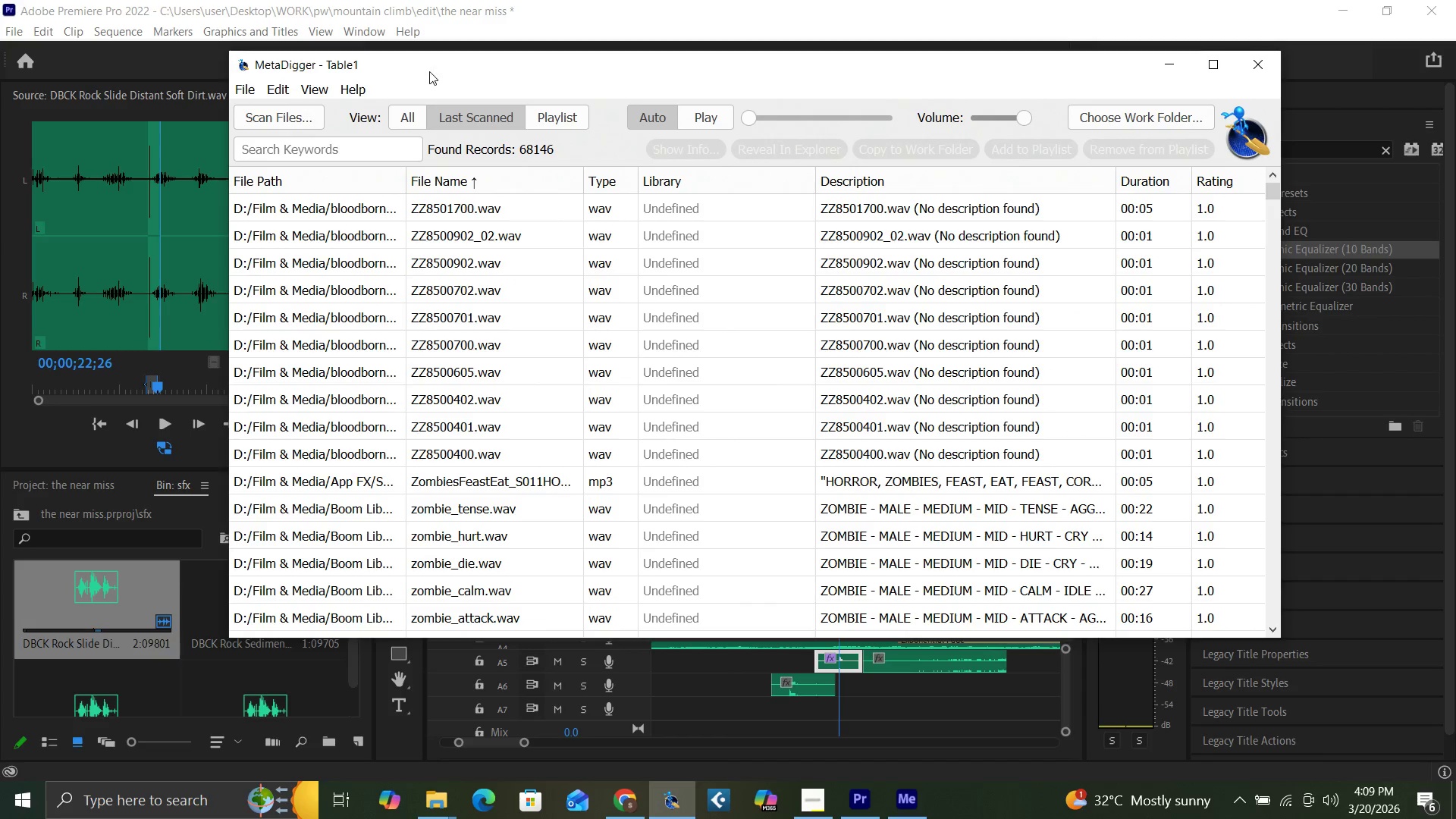 
left_click([355, 142])
 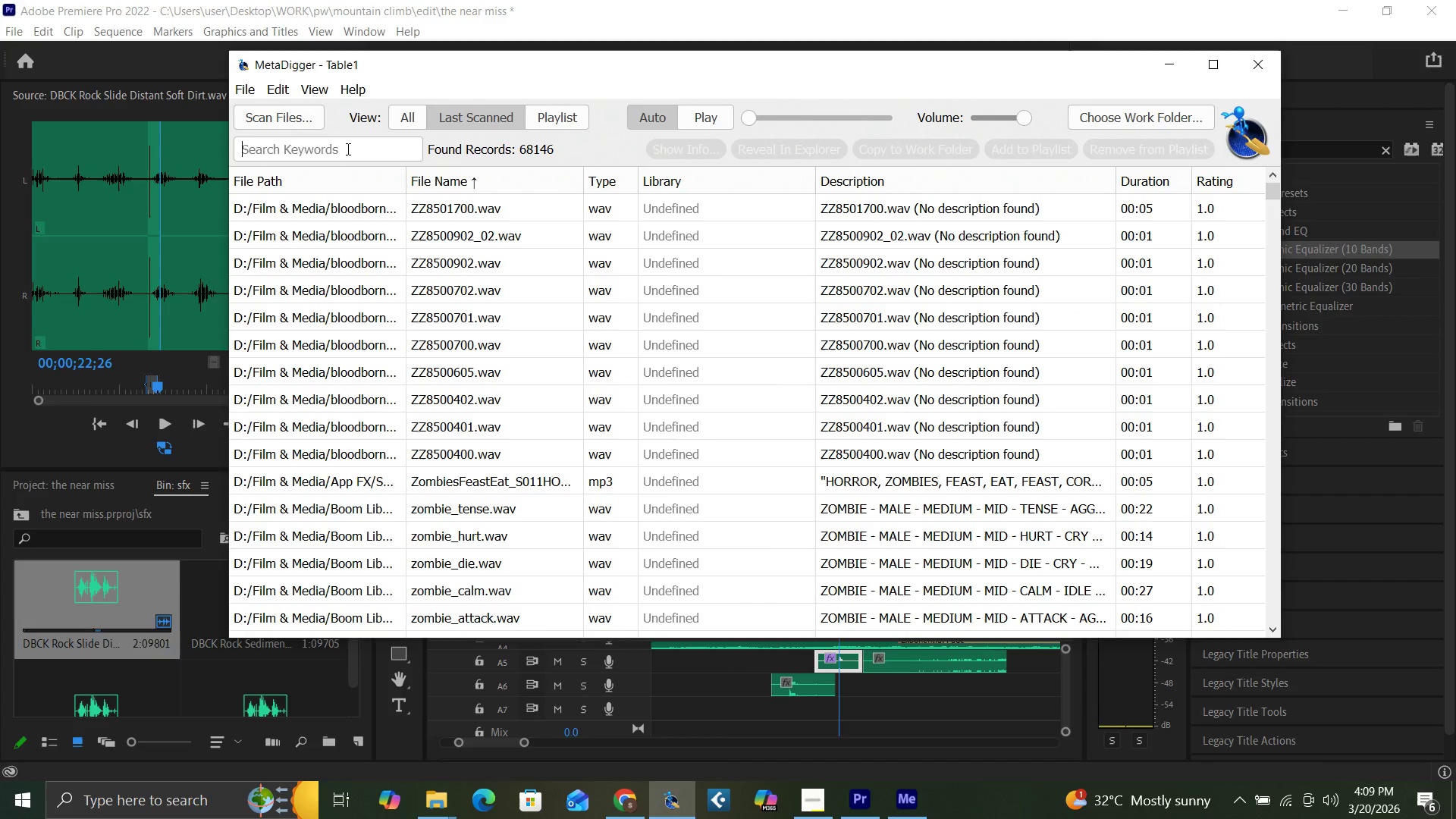 
type(thud)
 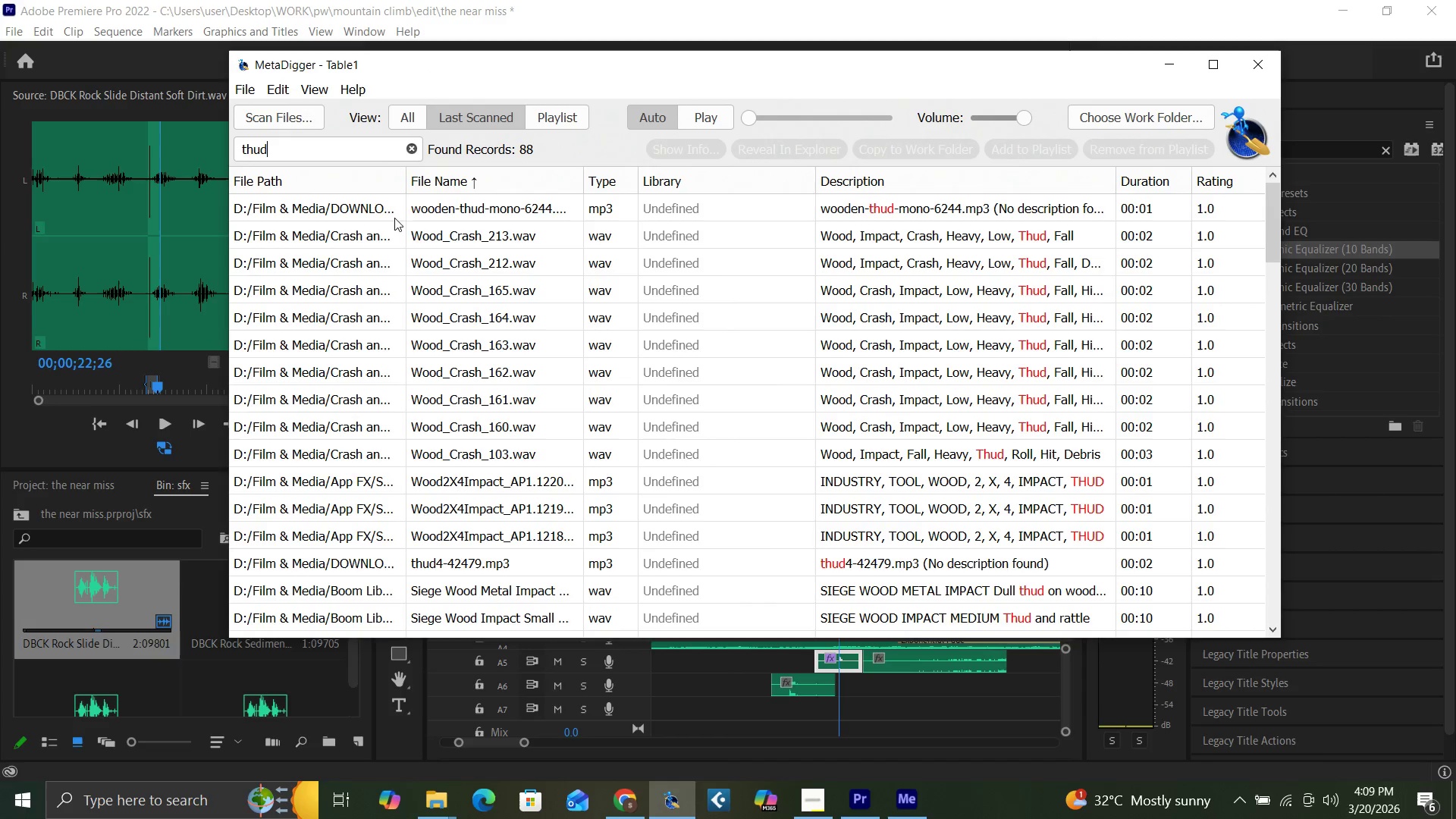 
left_click([482, 218])
 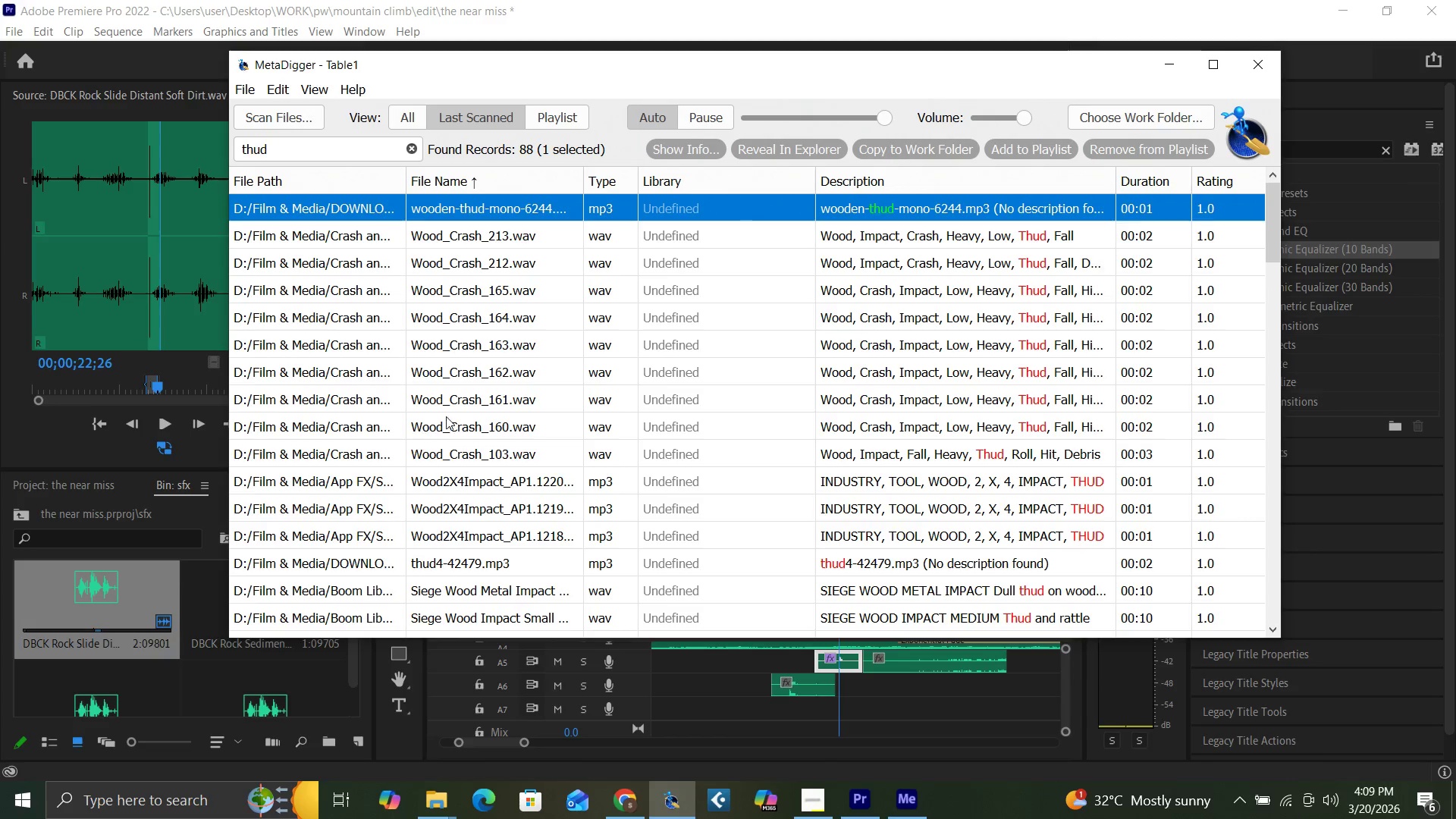 
left_click([458, 427])
 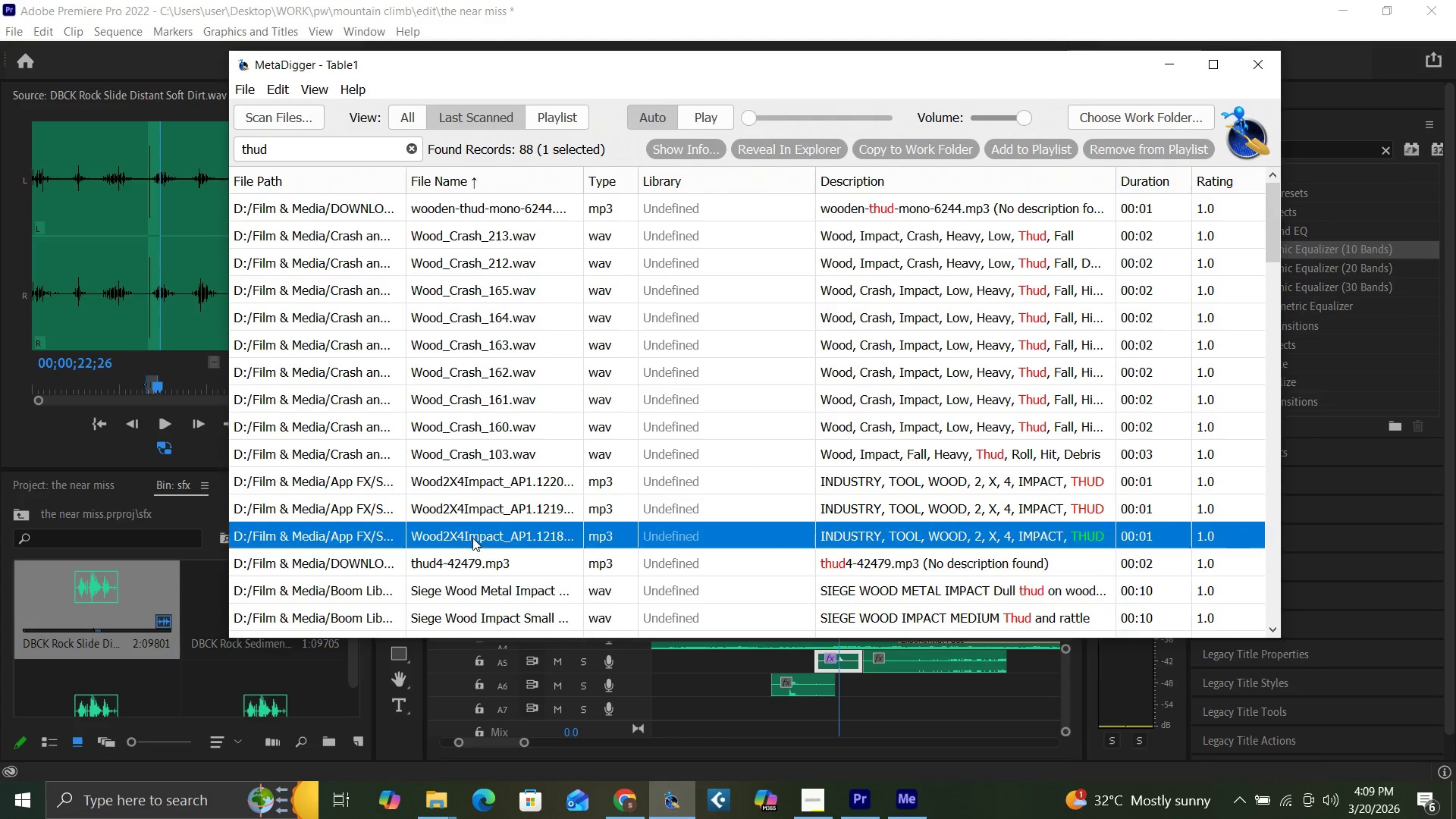 
wait(5.03)
 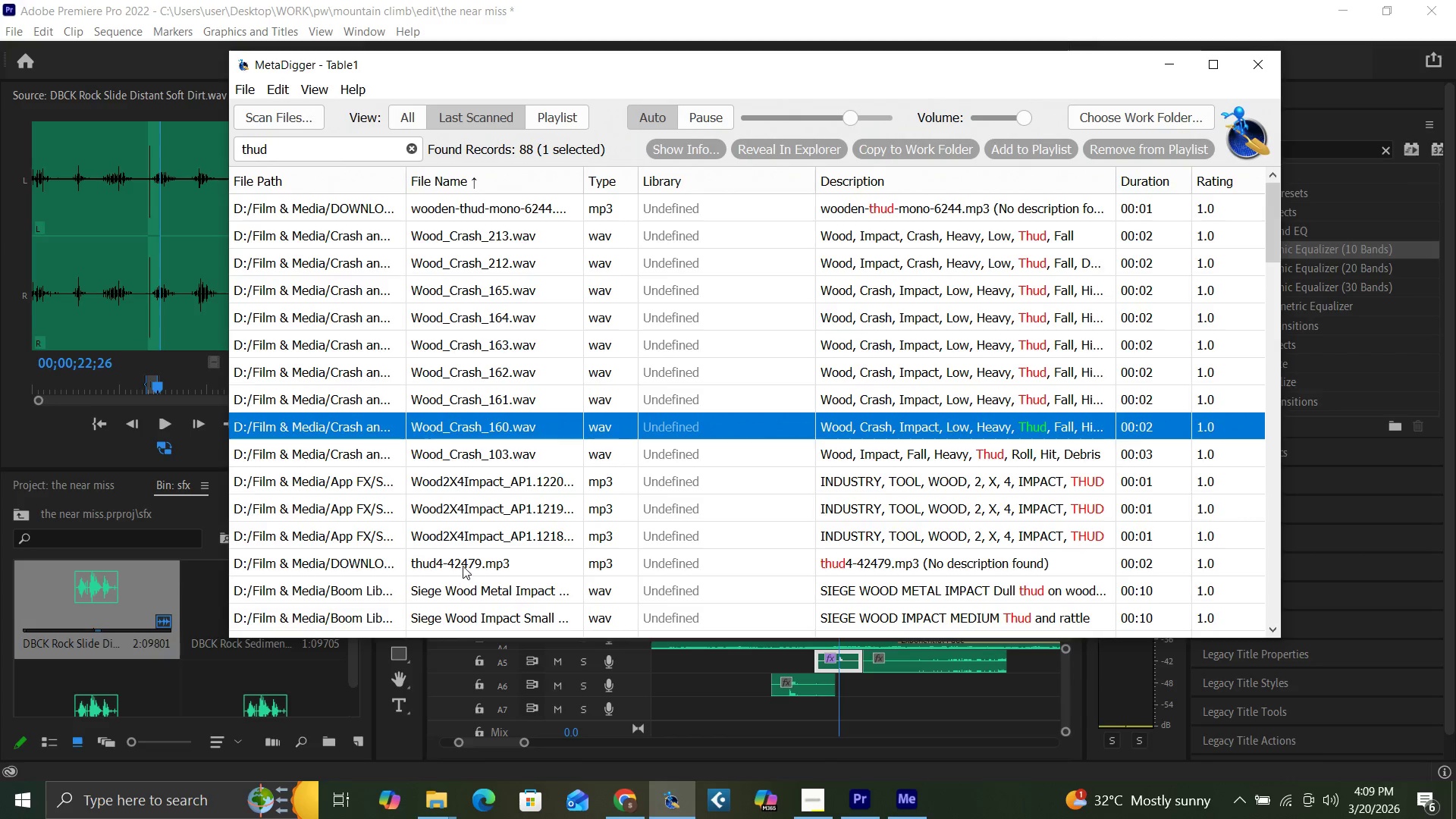 
left_click_drag(start_coordinate=[1267, 246], to_coordinate=[1263, 568])
 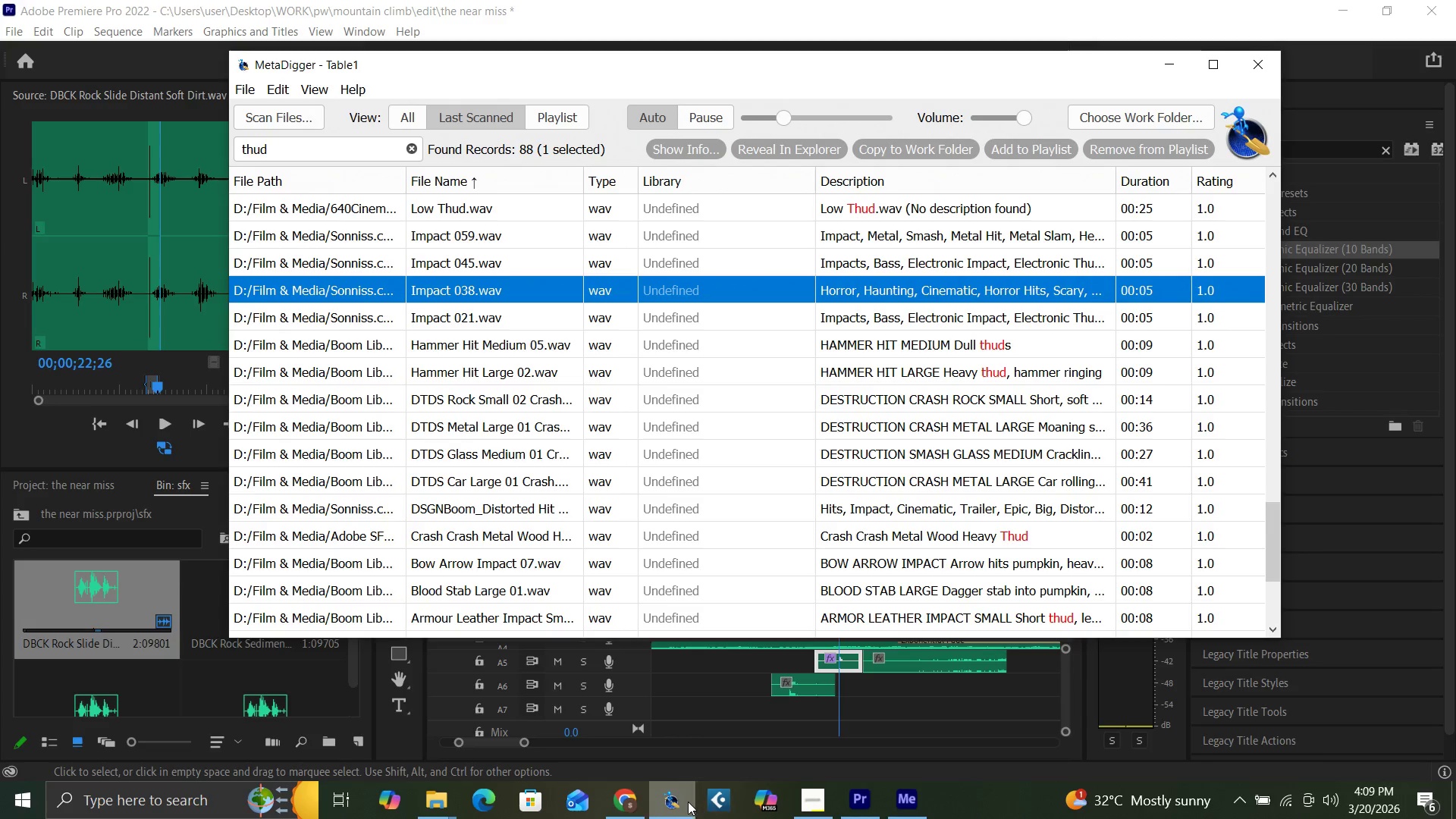 
left_click([796, 802])